 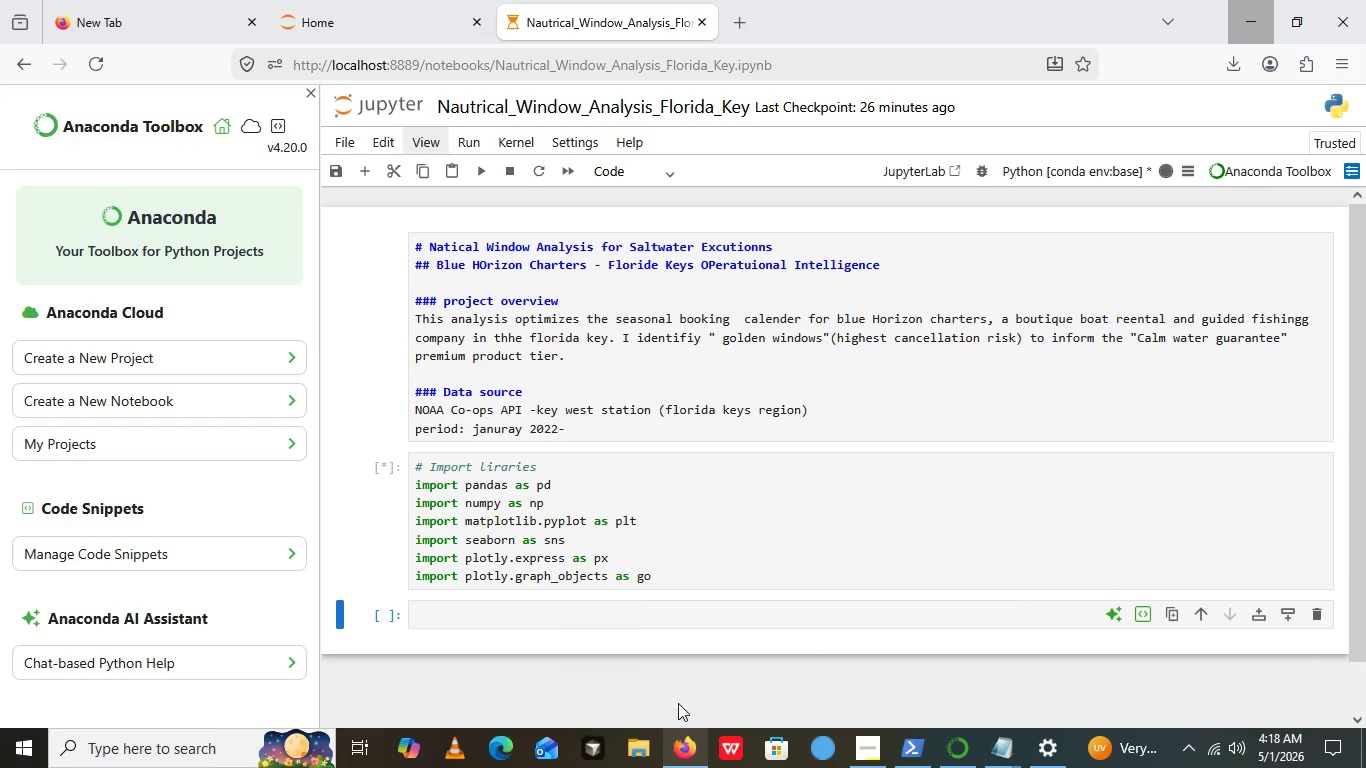 
left_click([678, 703])
 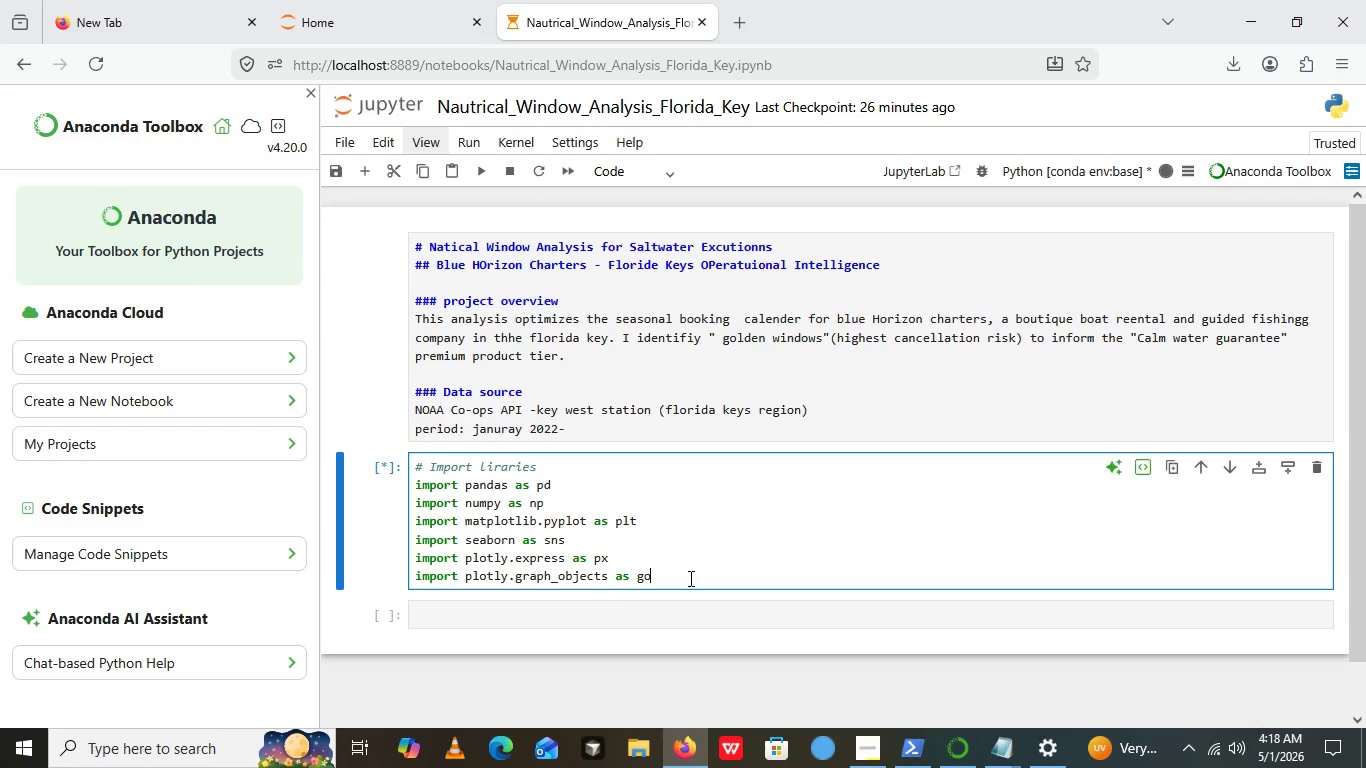 
left_click([689, 578])
 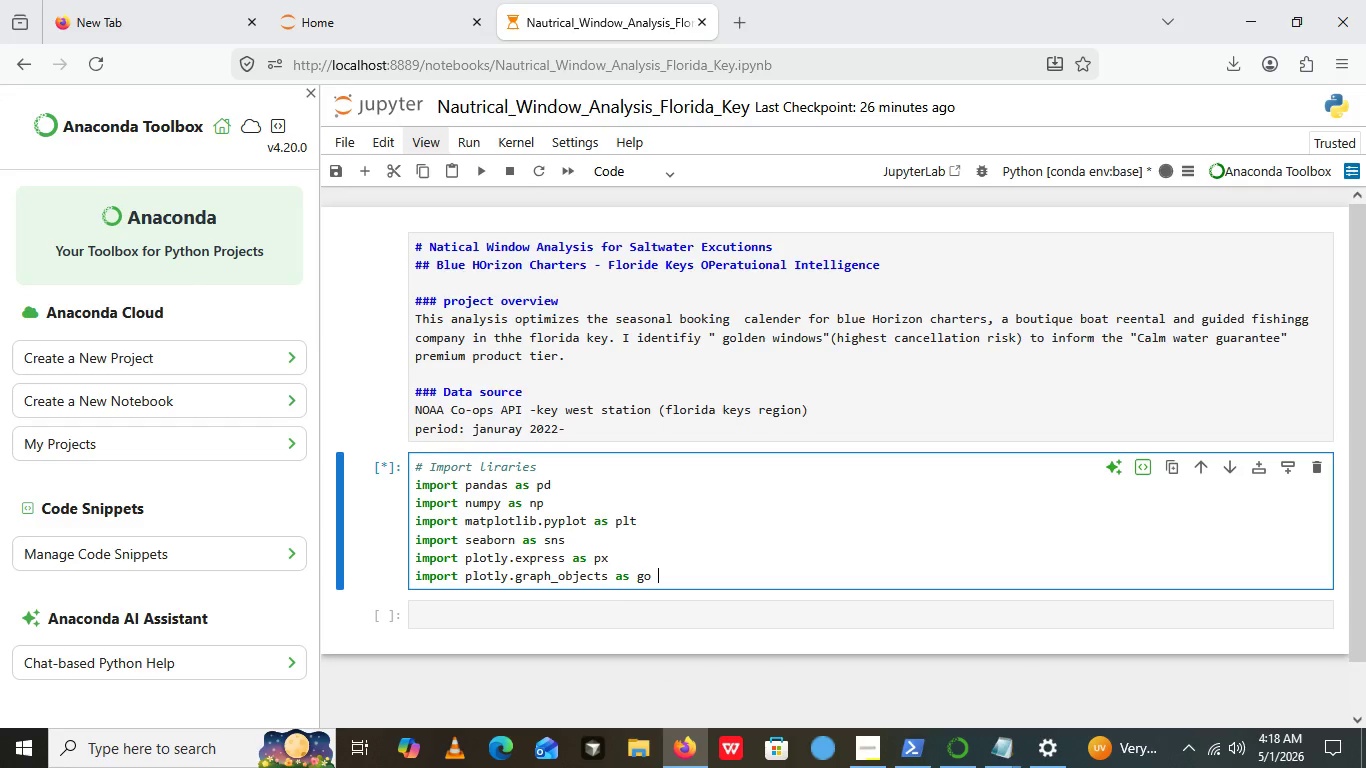 
key(Space)
 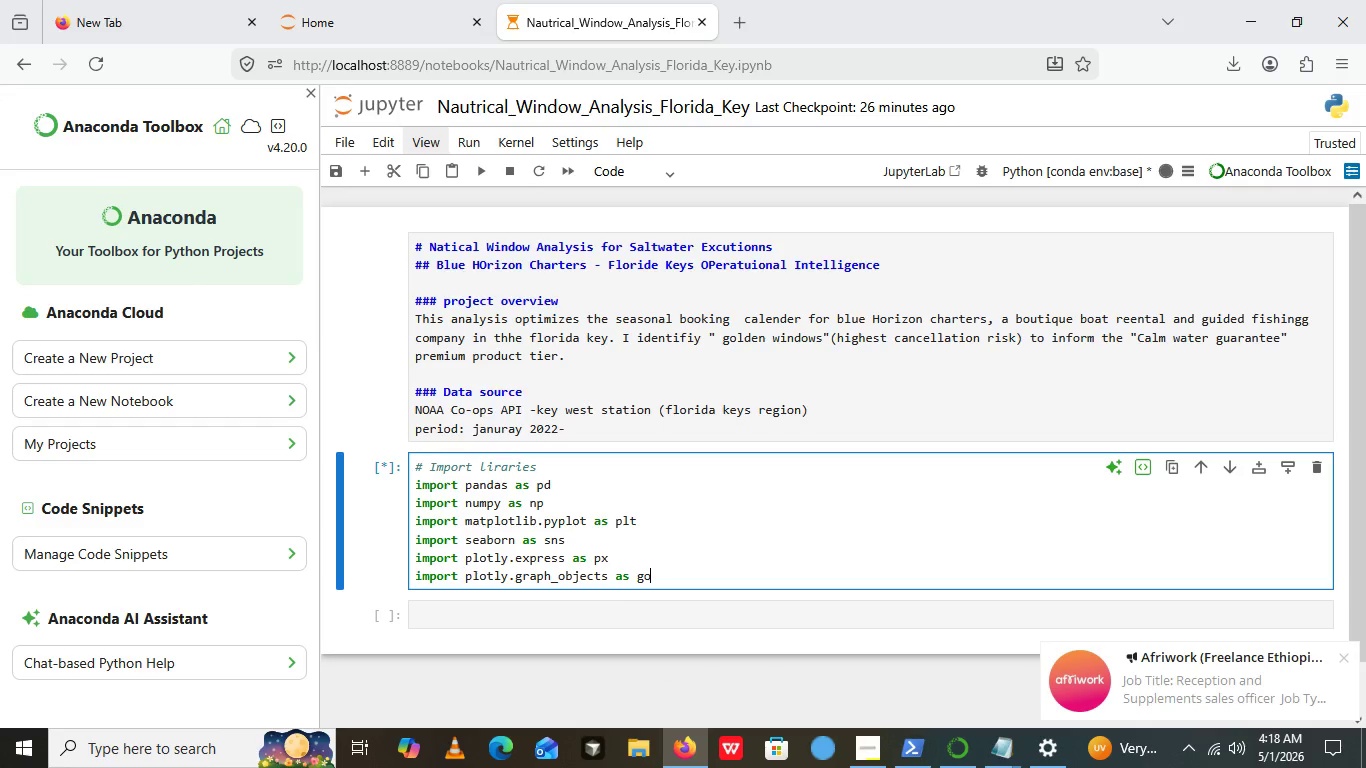 
key(Backspace)
 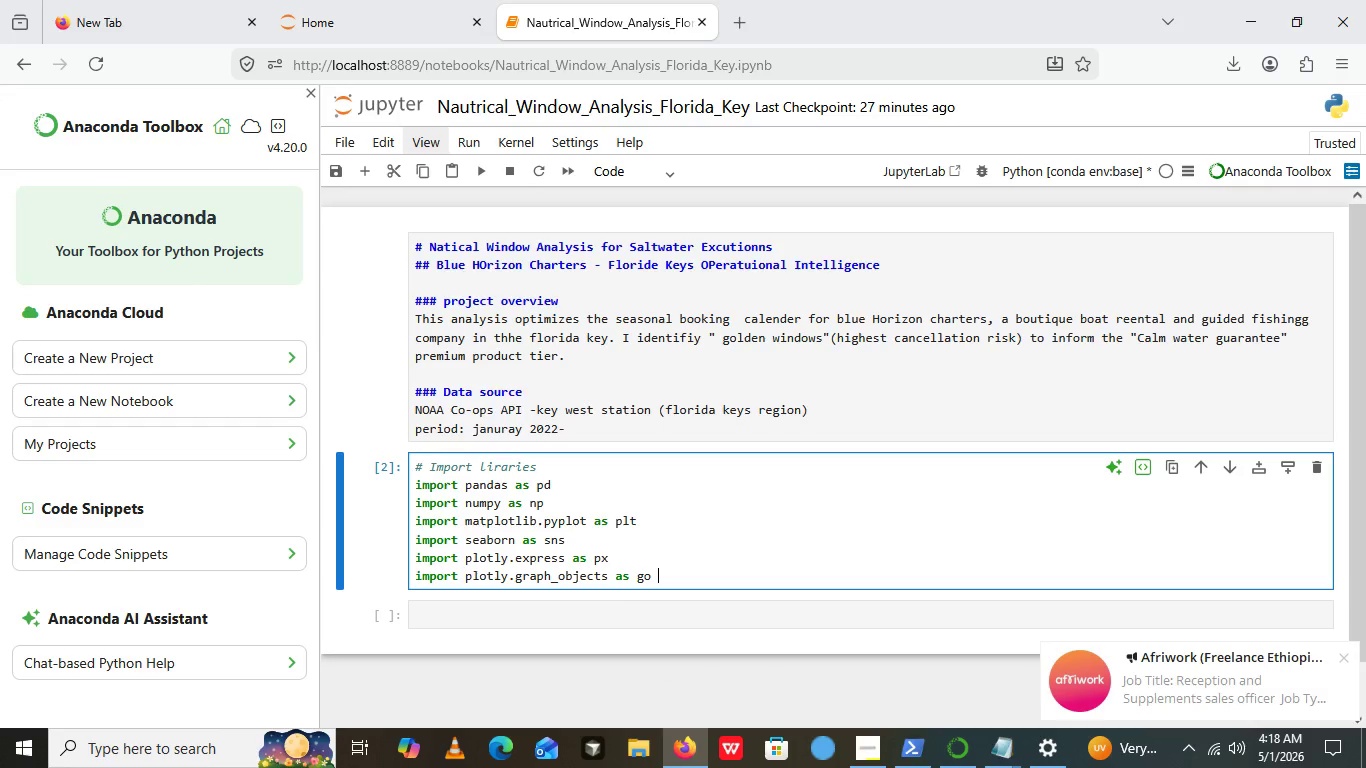 
key(Space)
 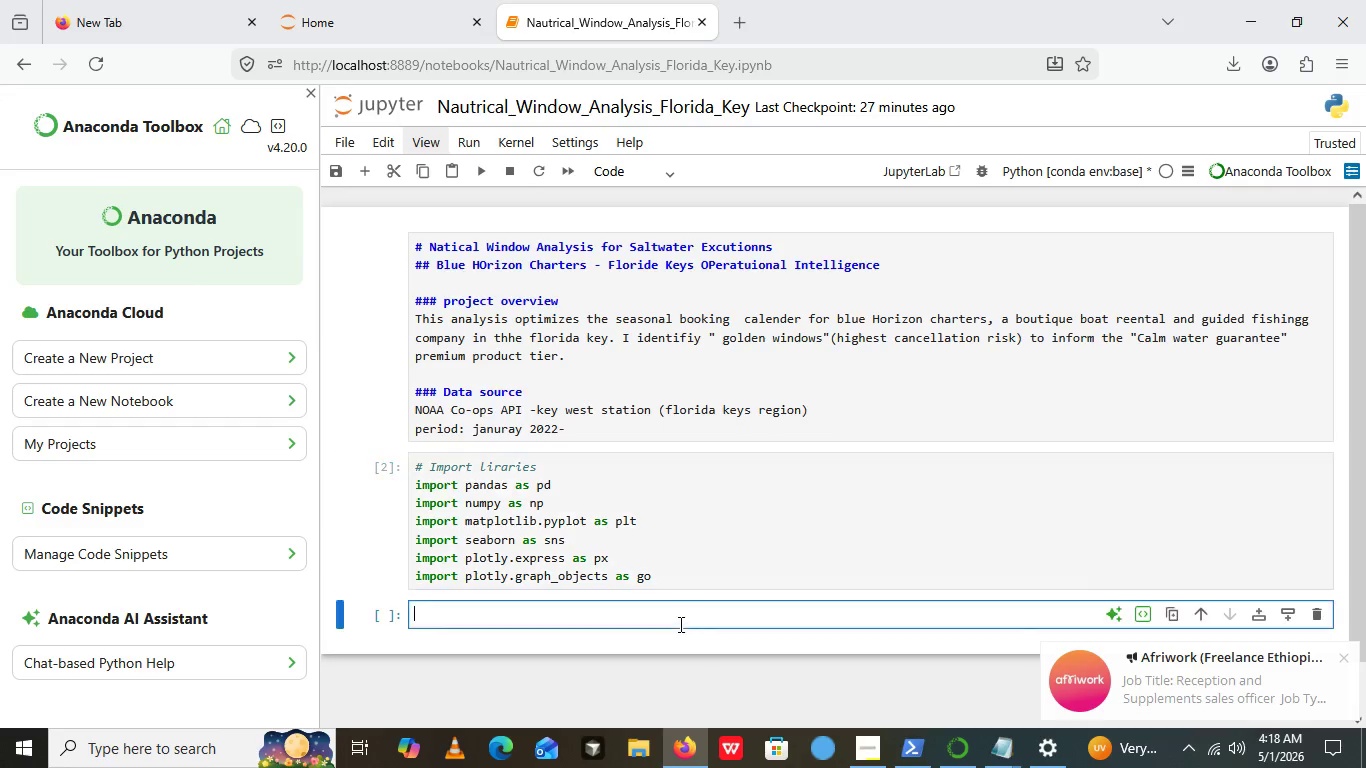 
double_click([679, 624])
 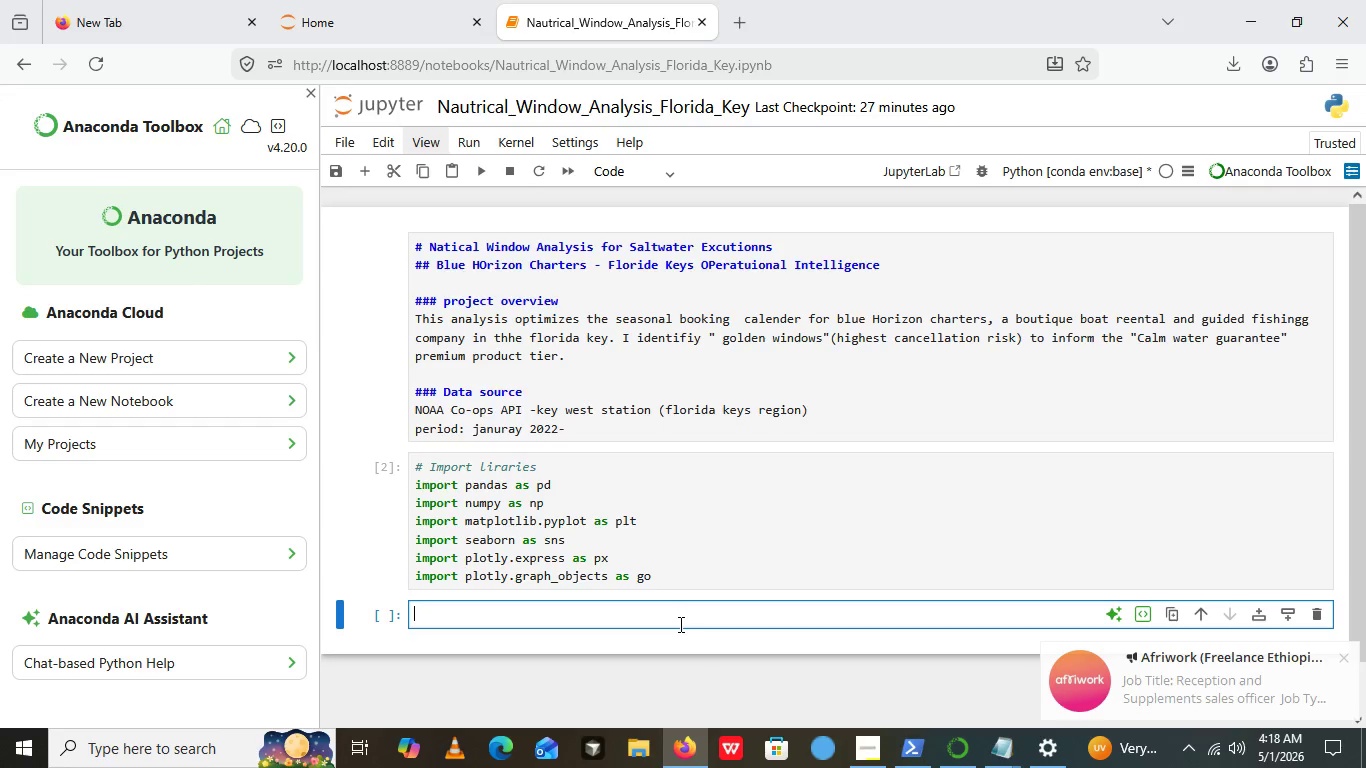 
triple_click([679, 624])
 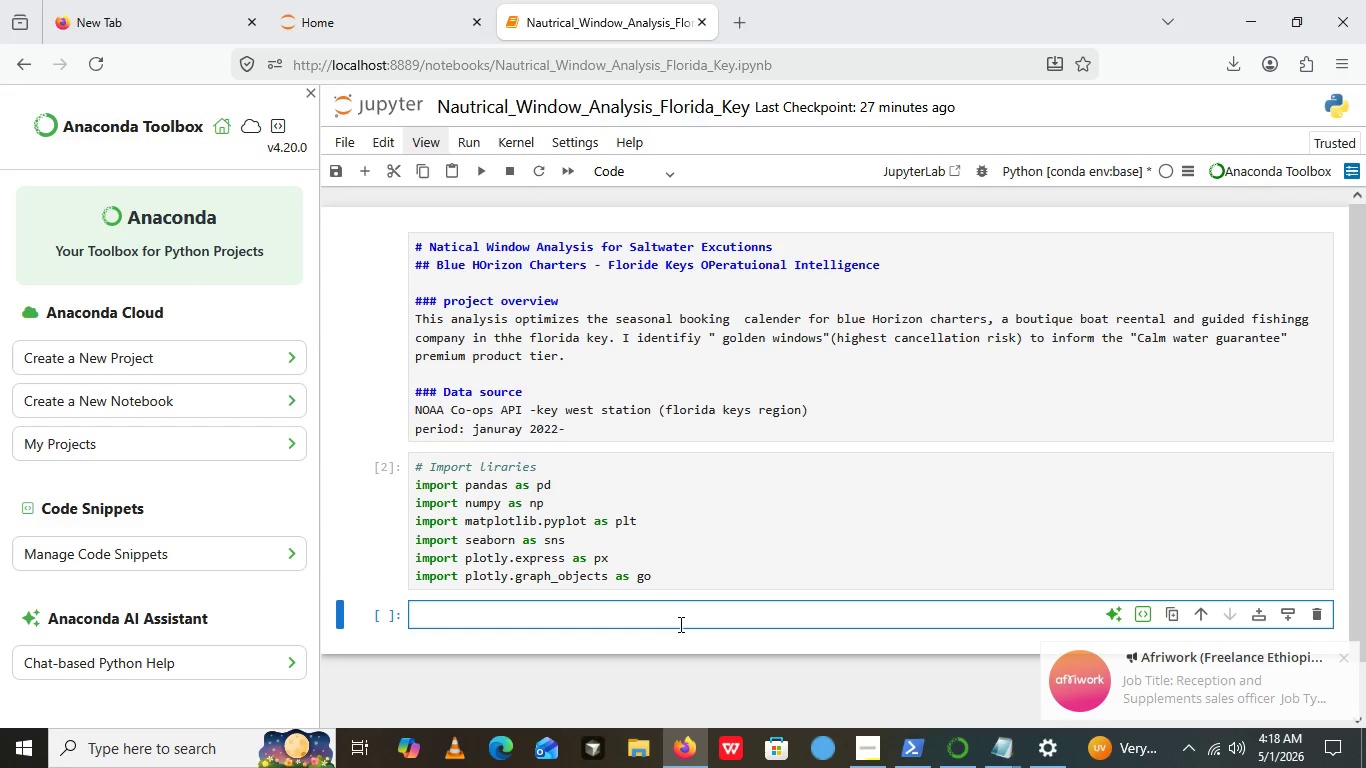 
triple_click([679, 624])
 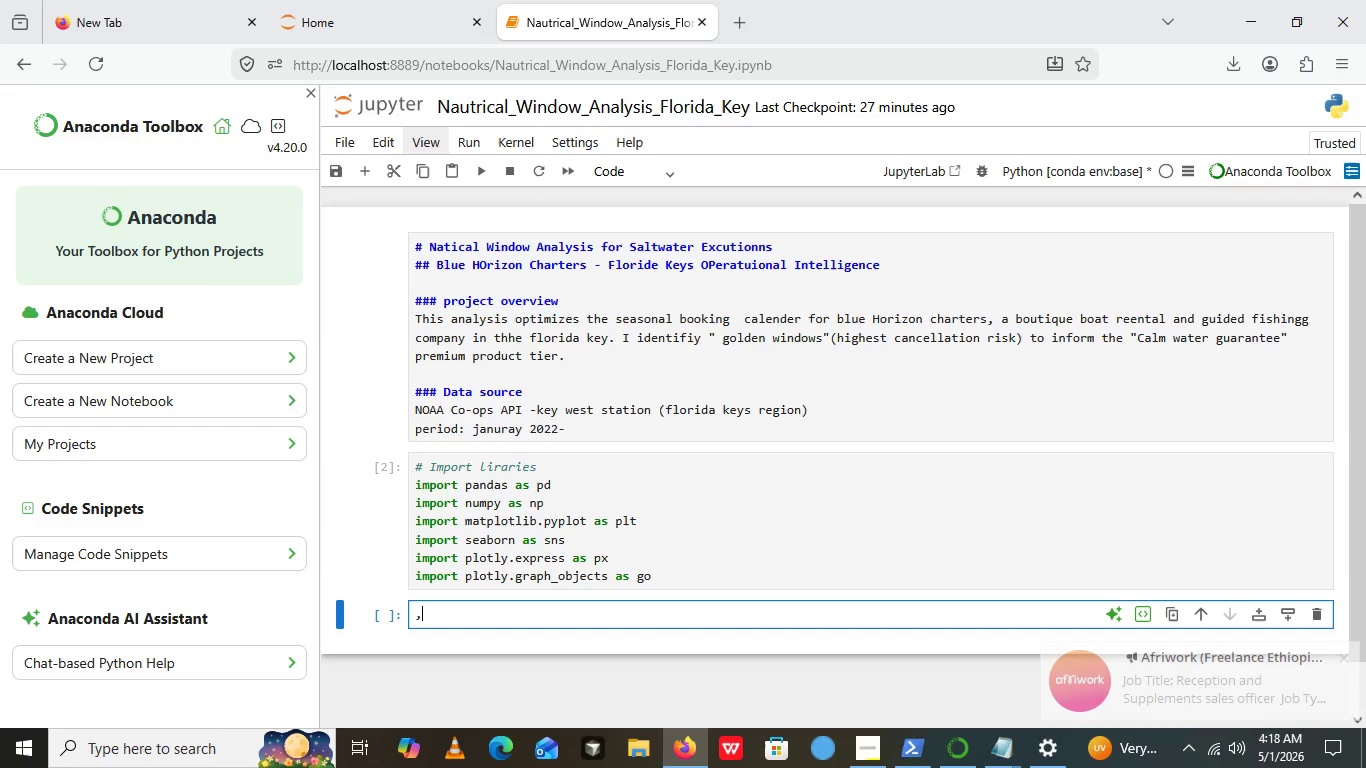 
key(Comma)
 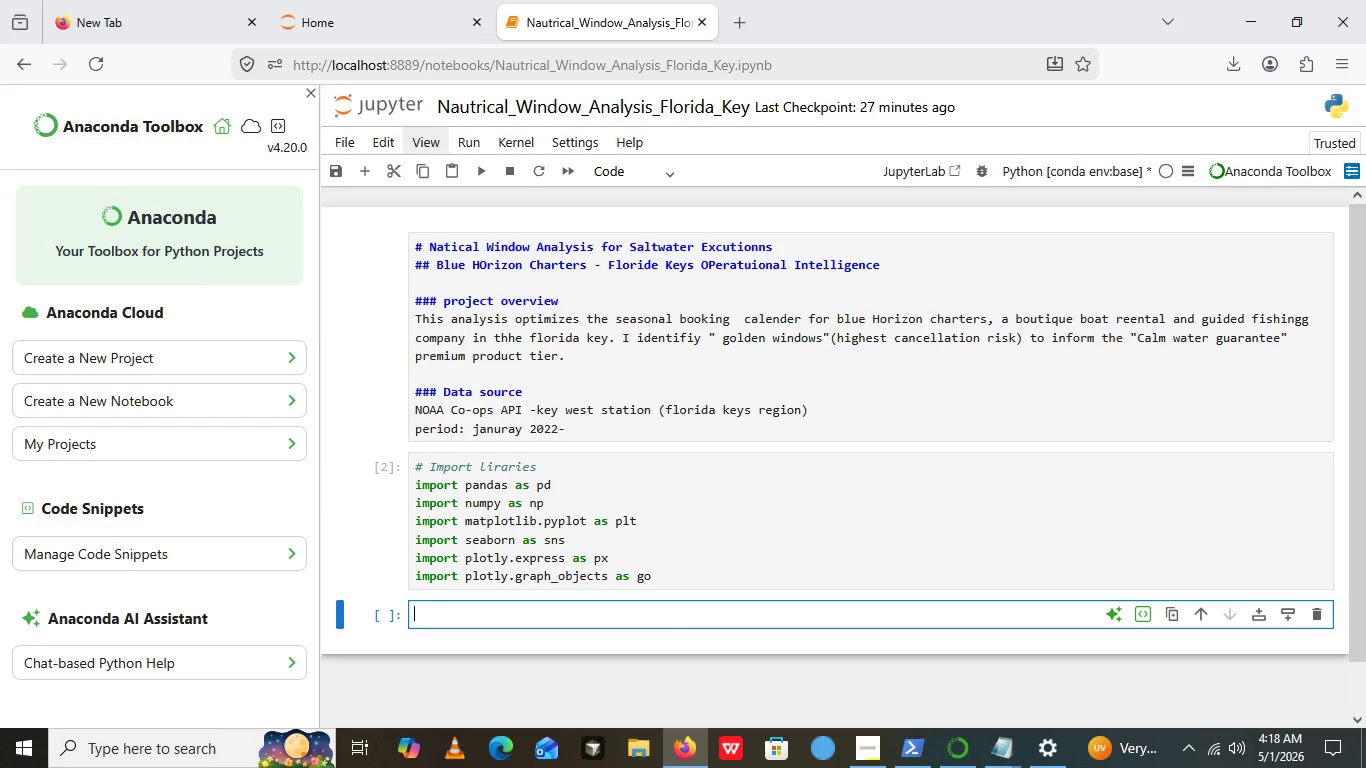 
key(Backspace)
 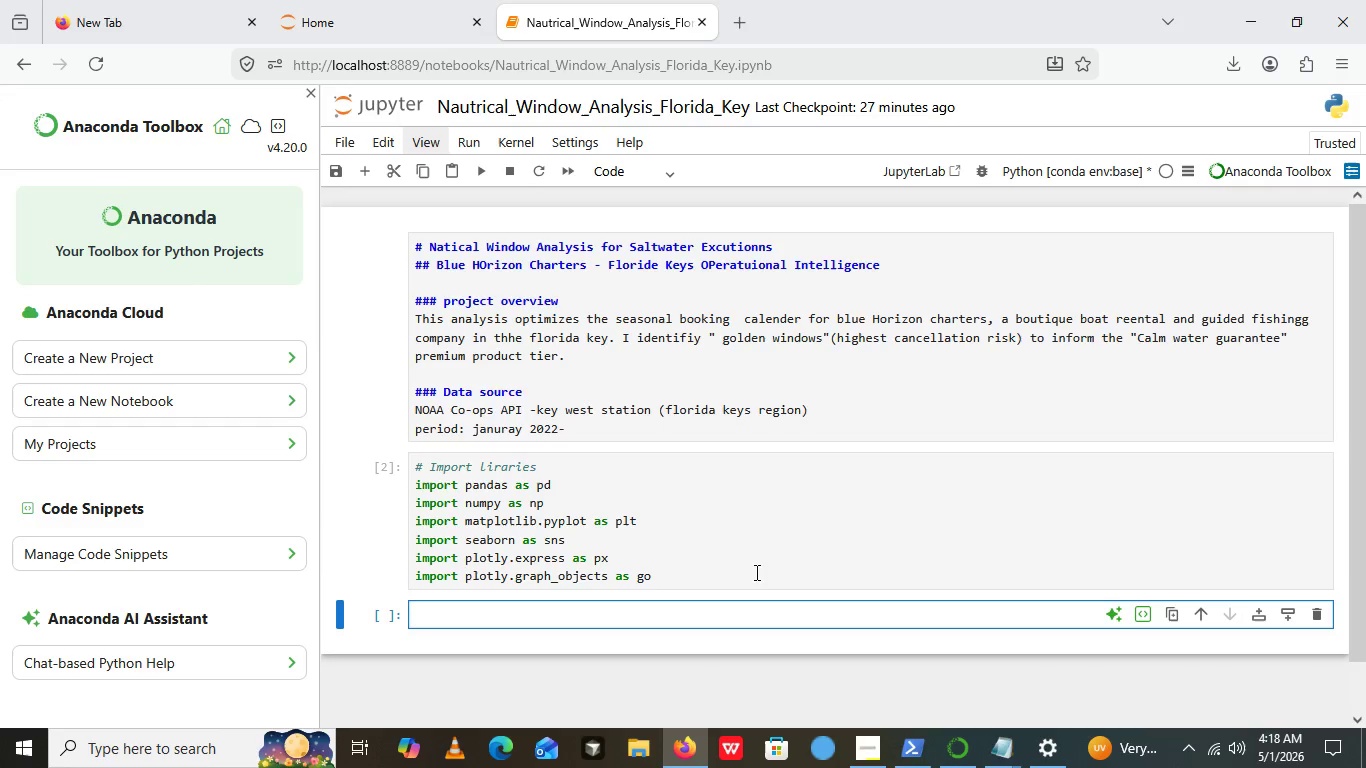 
key(Backspace)
 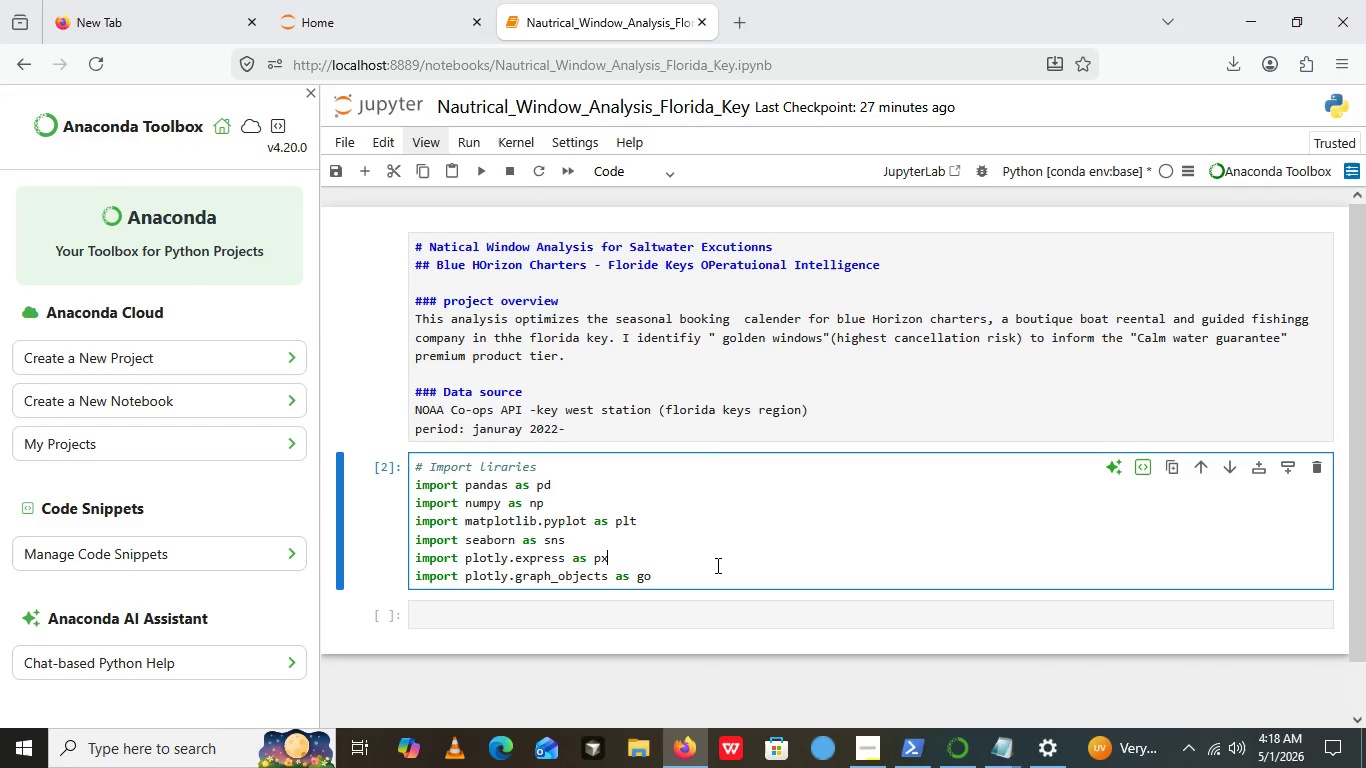 
left_click([716, 565])
 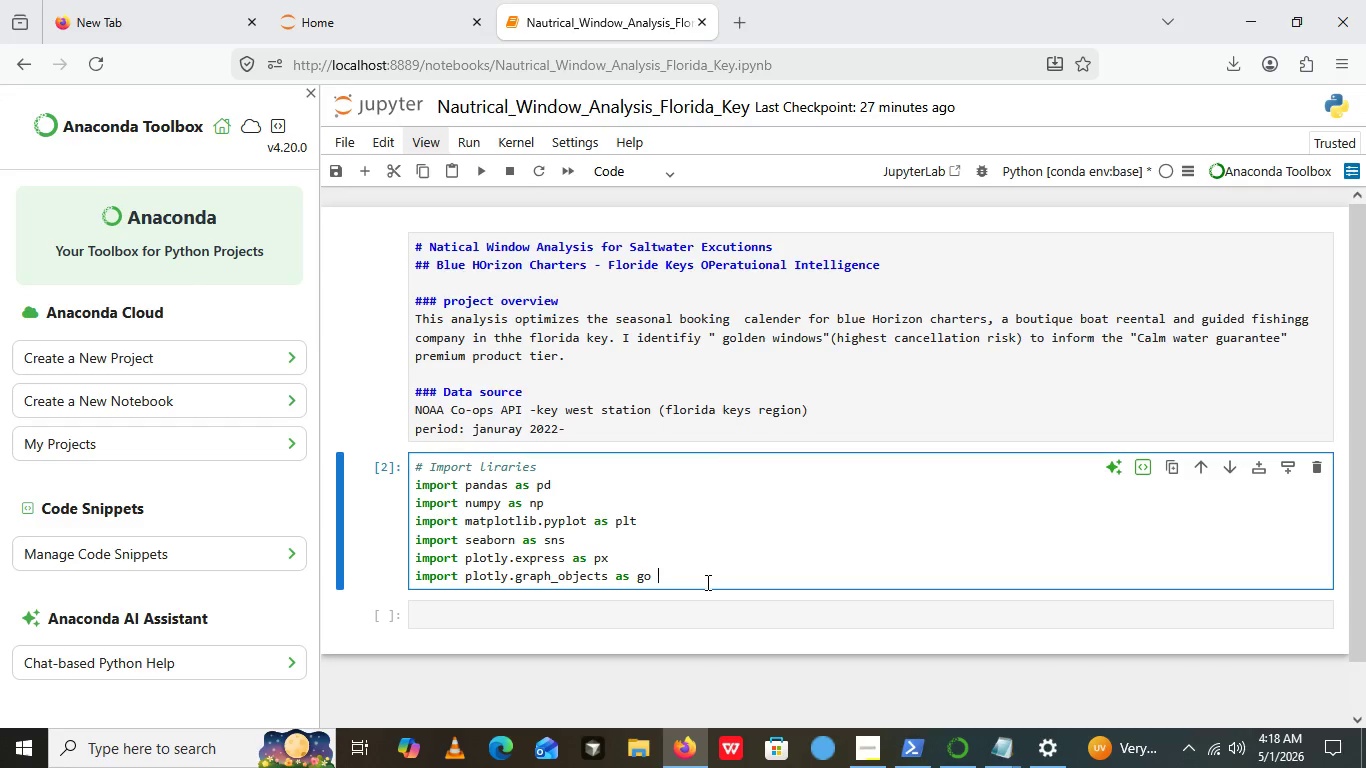 
left_click([706, 582])
 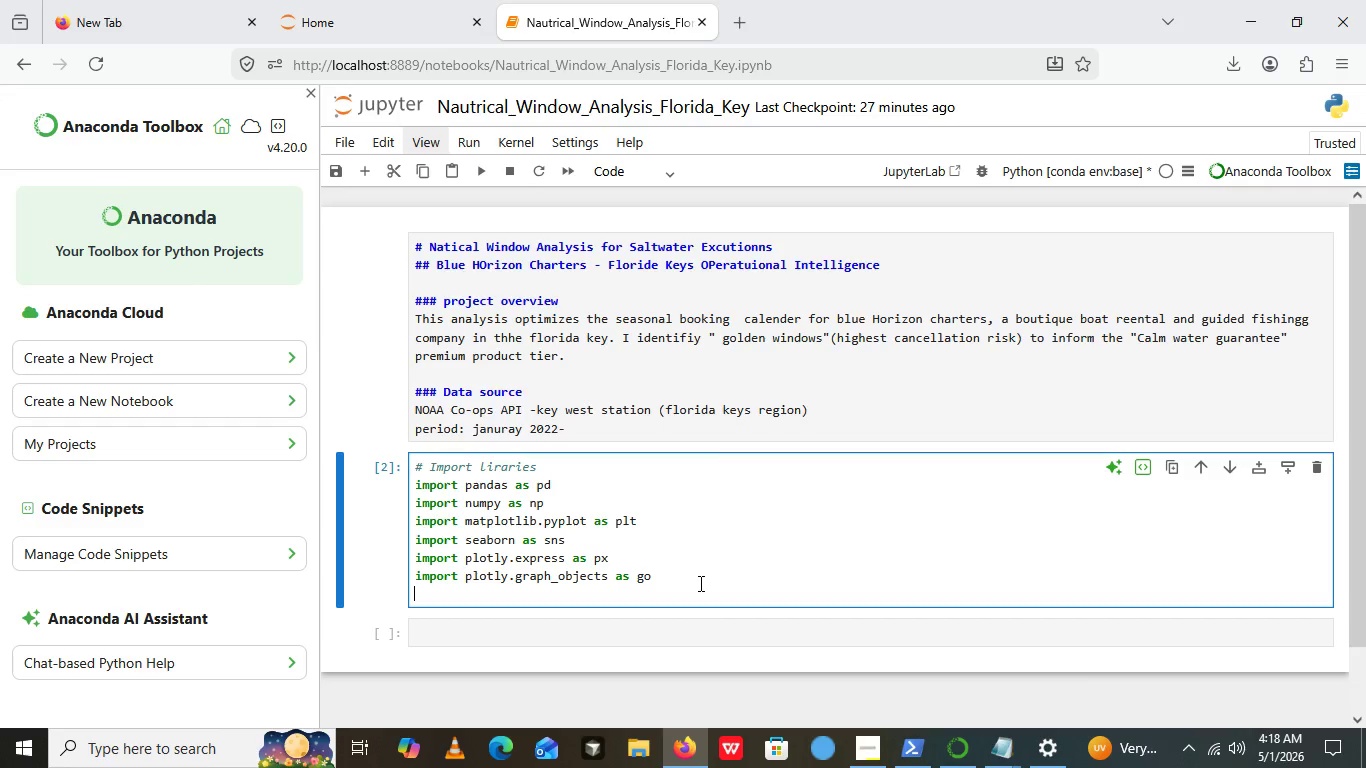 
key(Enter)
 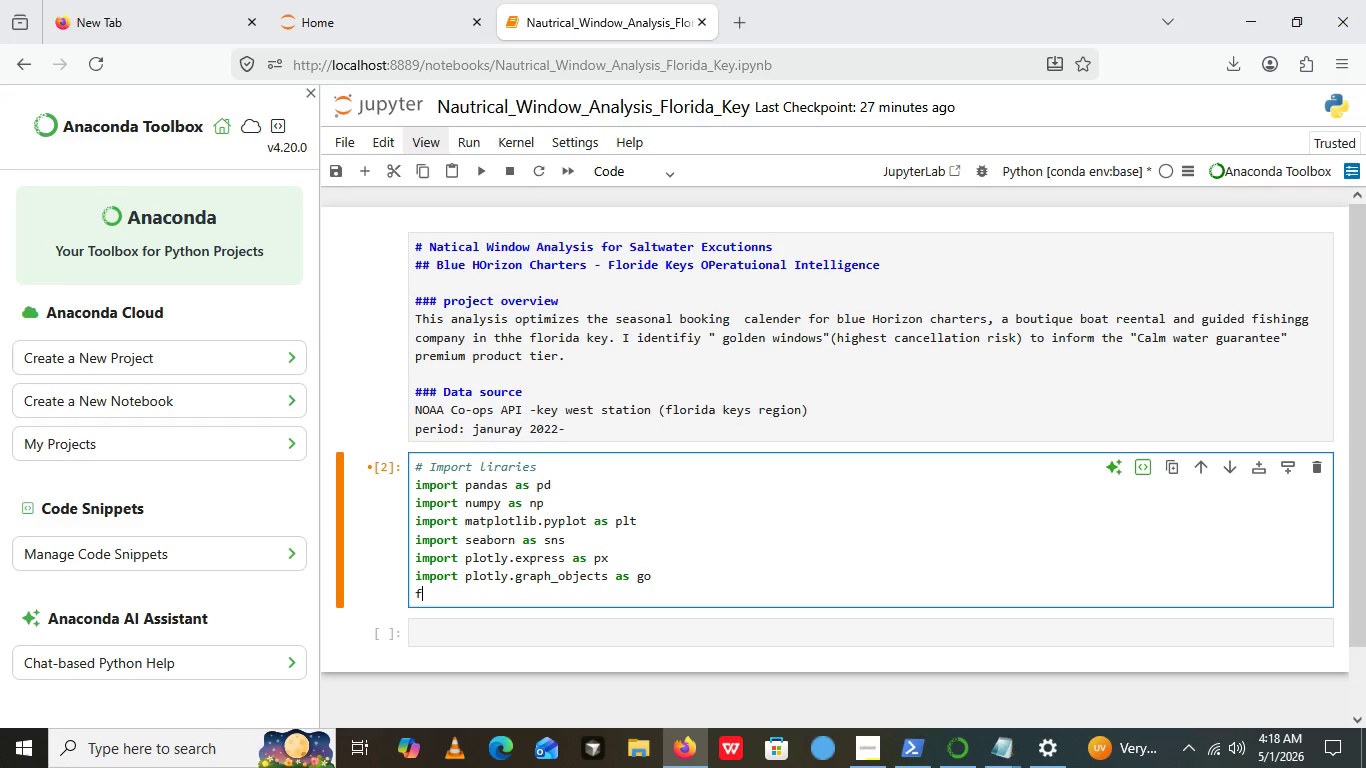 
type(from plotyly as)
key(Backspace)
key(Backspace)
key(Backspace)
key(Backspace)
key(Backspace)
key(Backspace)
key(Backspace)
key(Backspace)
key(Backspace)
key(Backspace)
type(m)
key(Backspace)
type(l)
 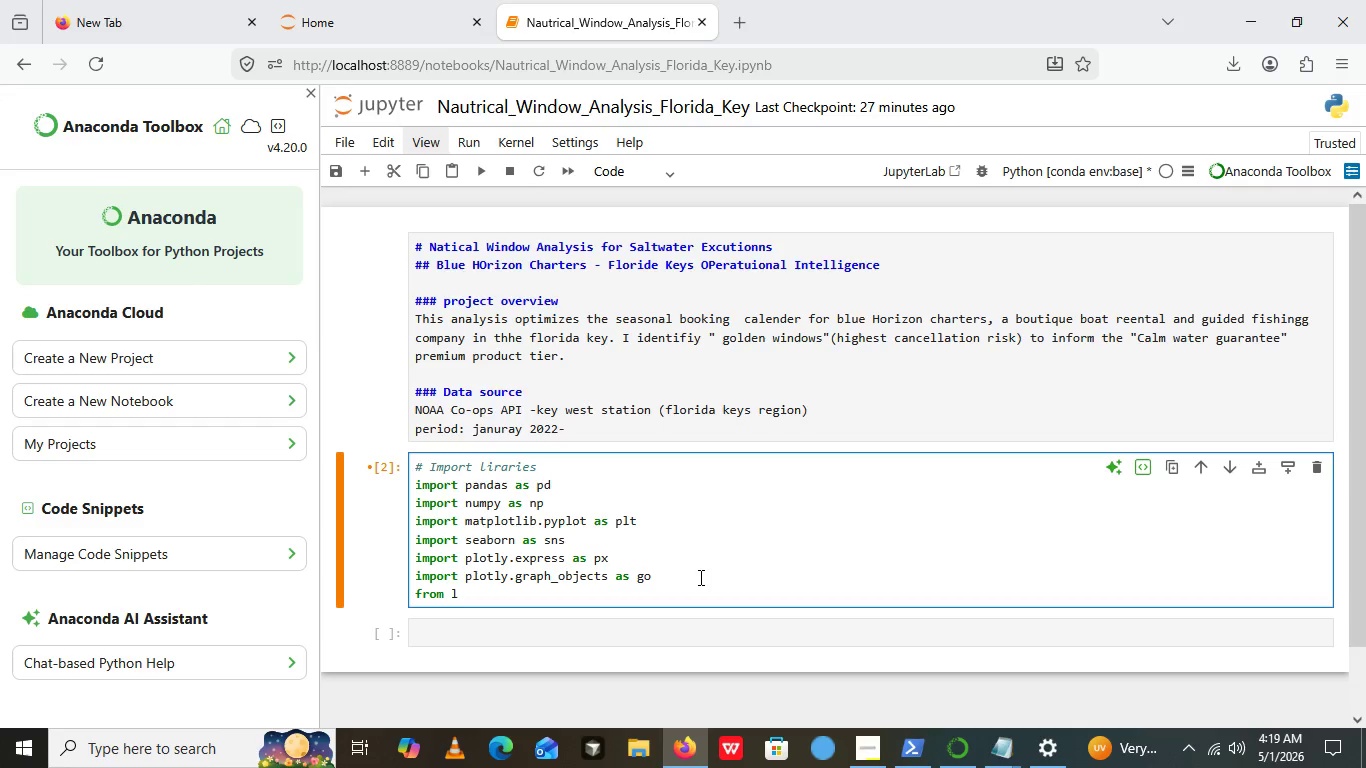 
wait(29.14)
 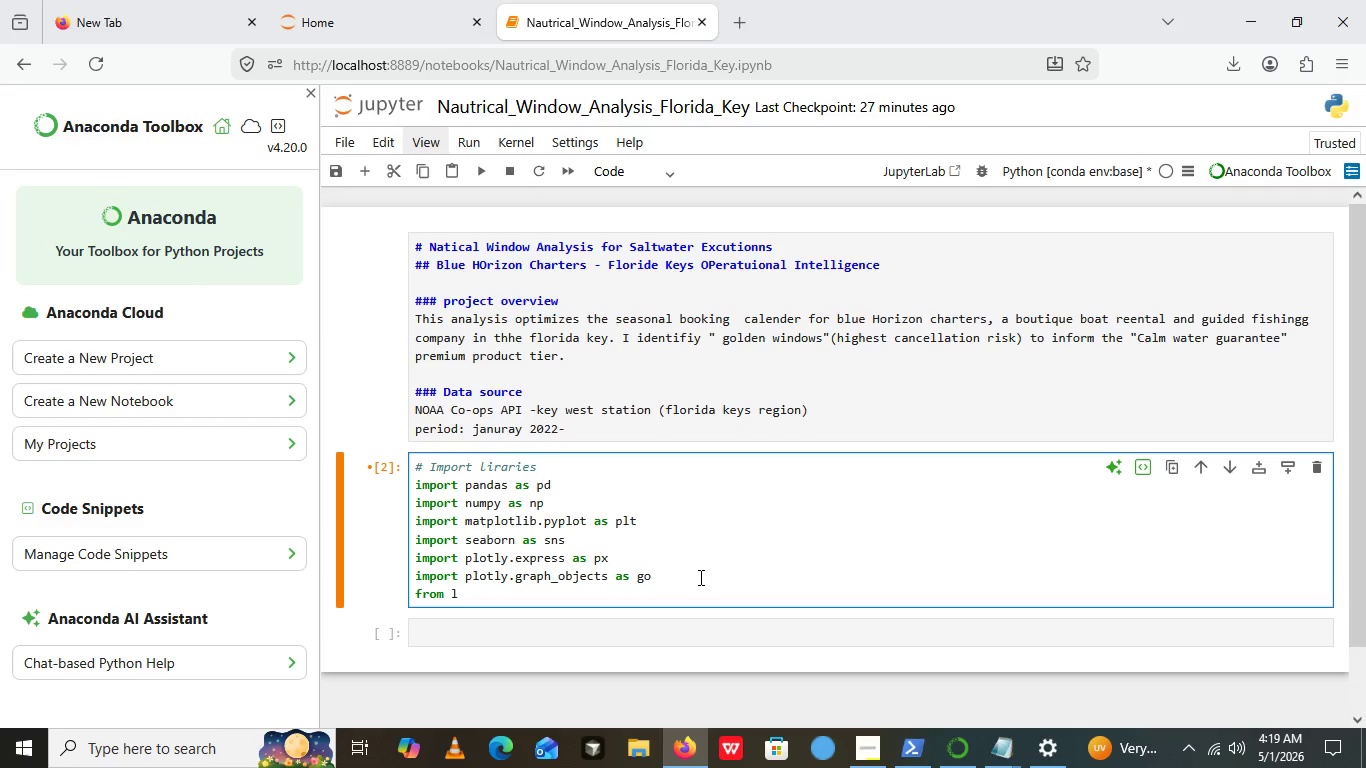 
left_click([401, 0])
 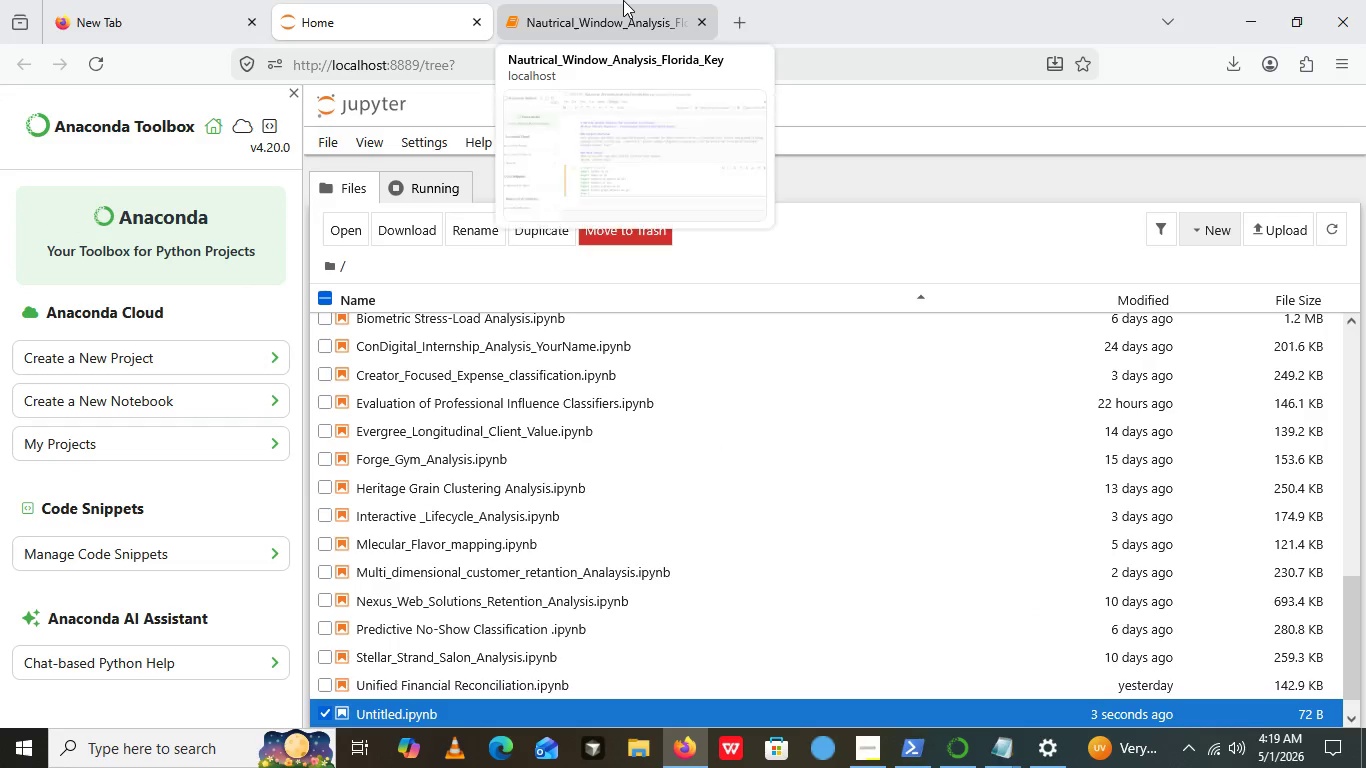 
left_click([623, 0])
 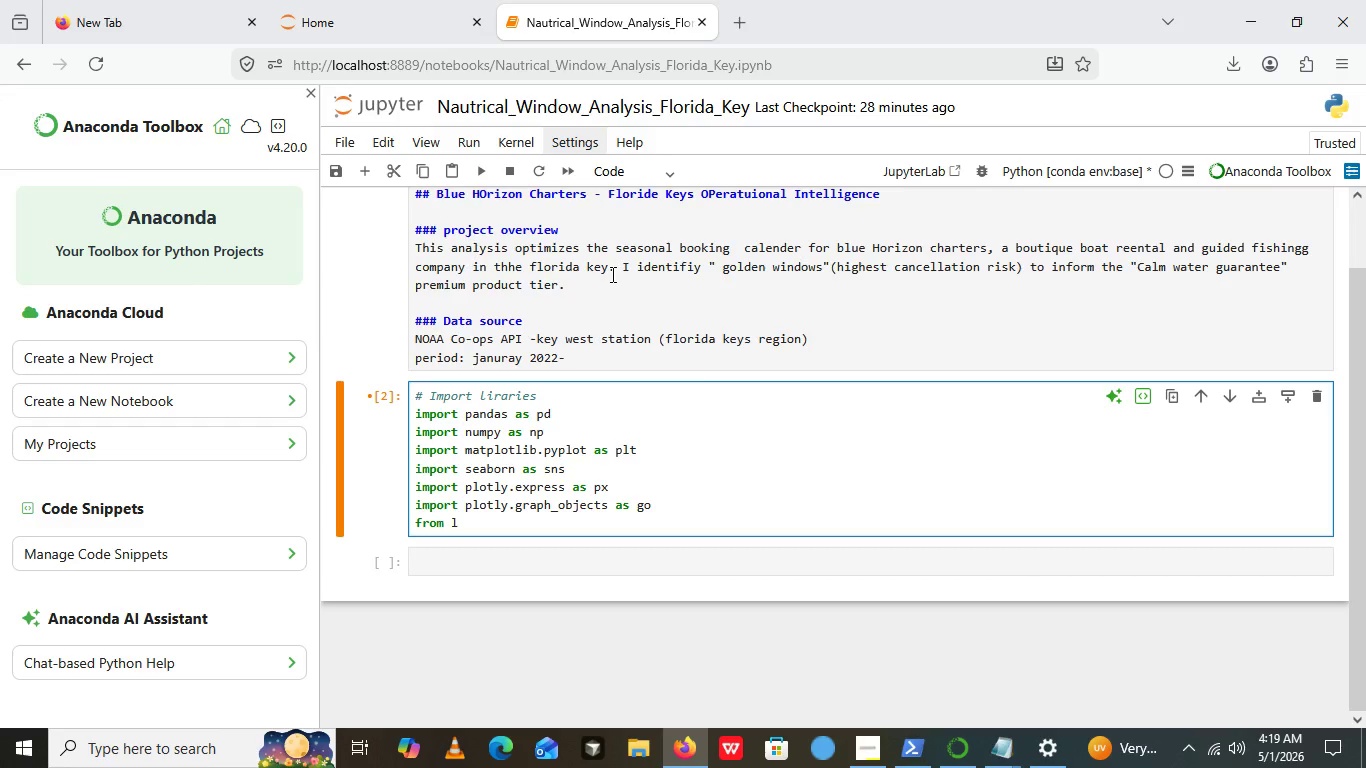 
wait(48.97)
 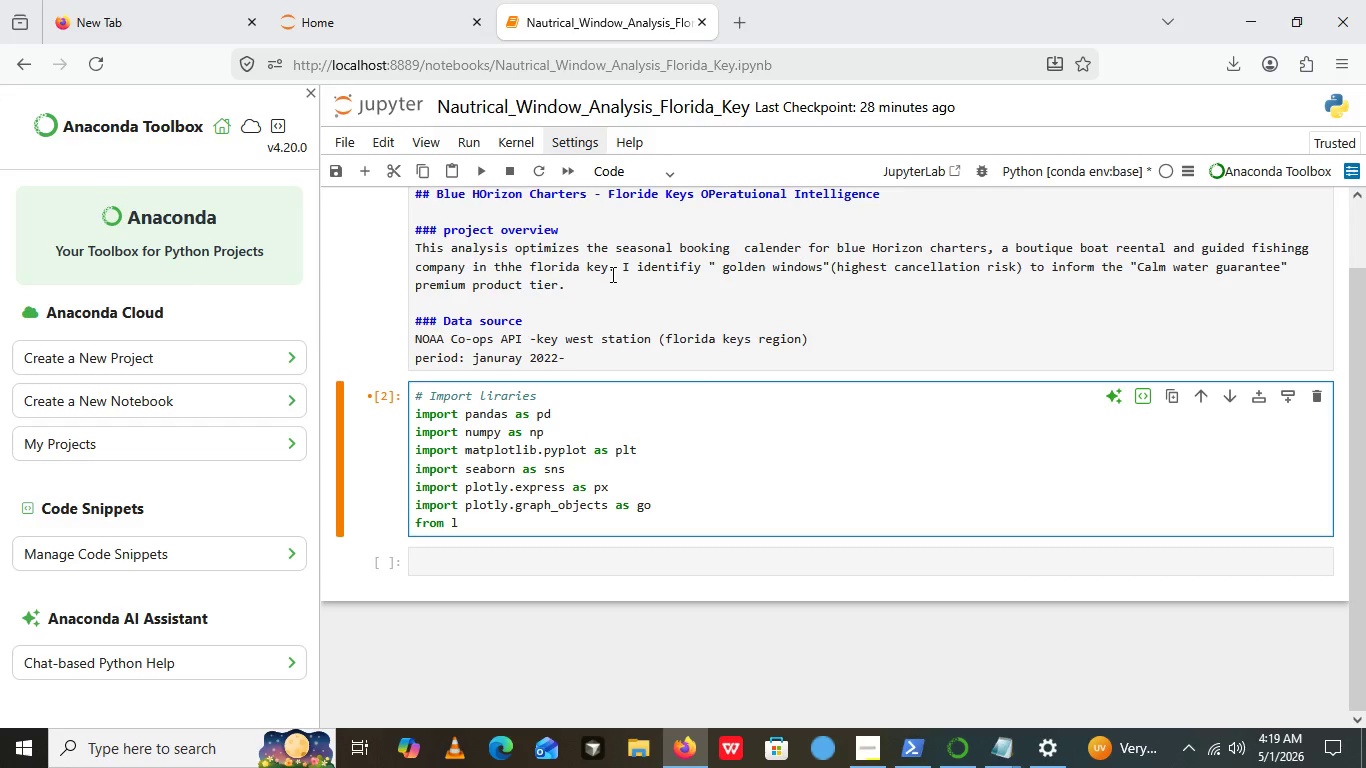 
left_click([478, 528])
 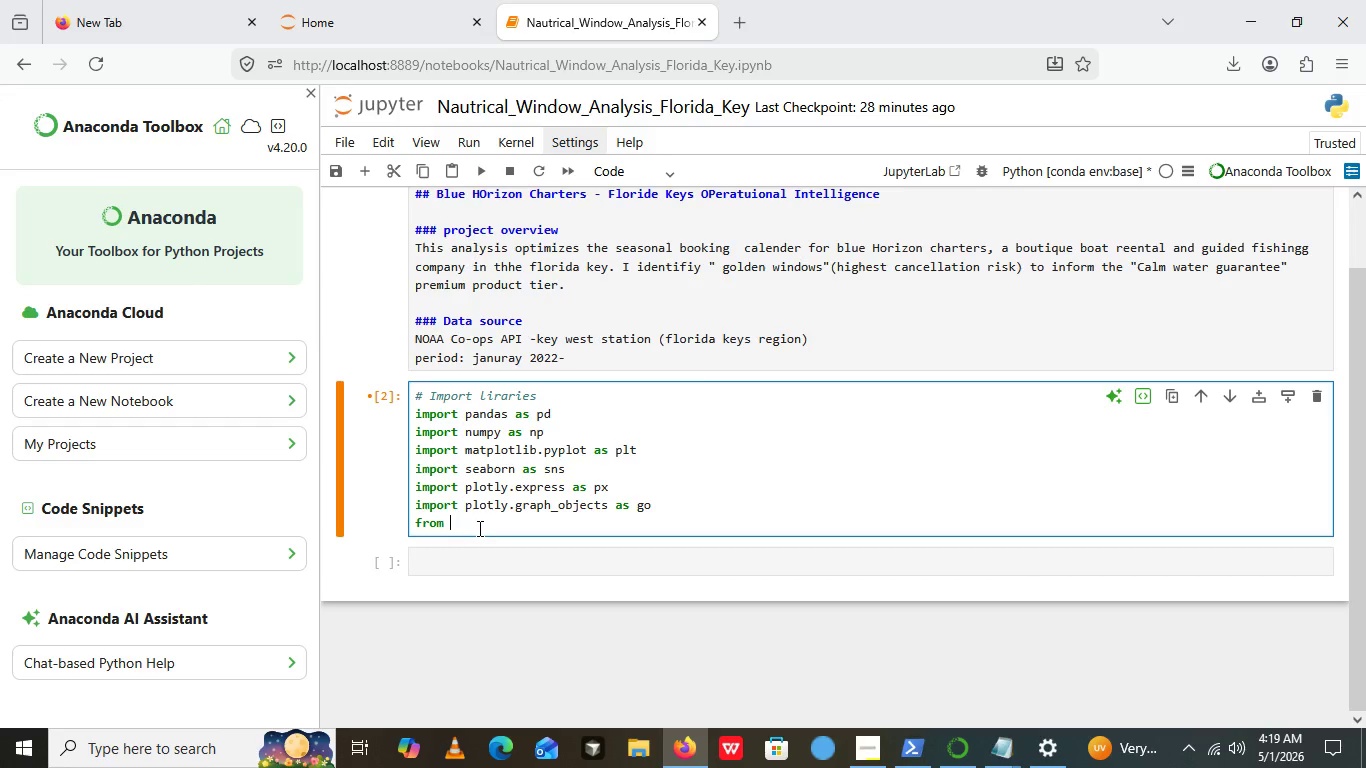 
key(Backspace)
key(Backspace)
key(Backspace)
key(Backspace)
key(Backspace)
key(Backspace)
type(import request)
 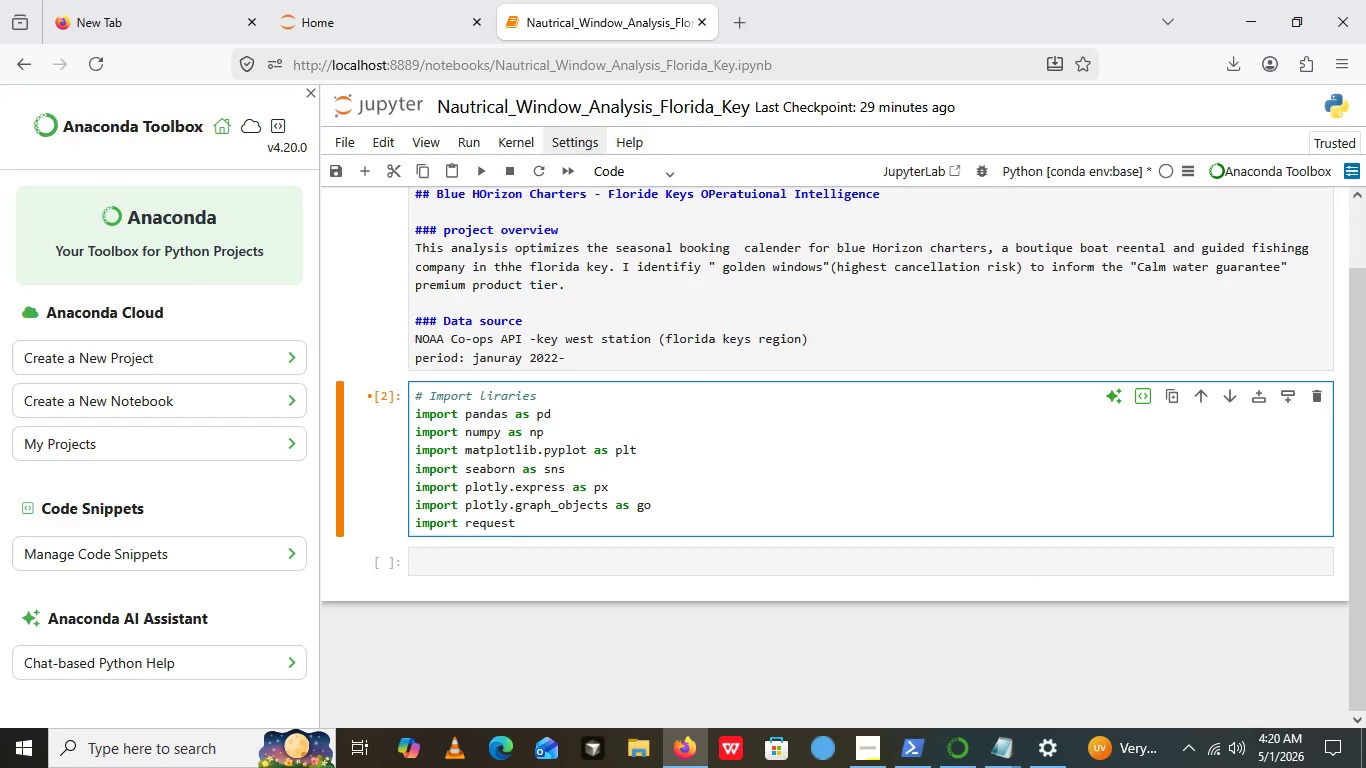 
key(Enter)
 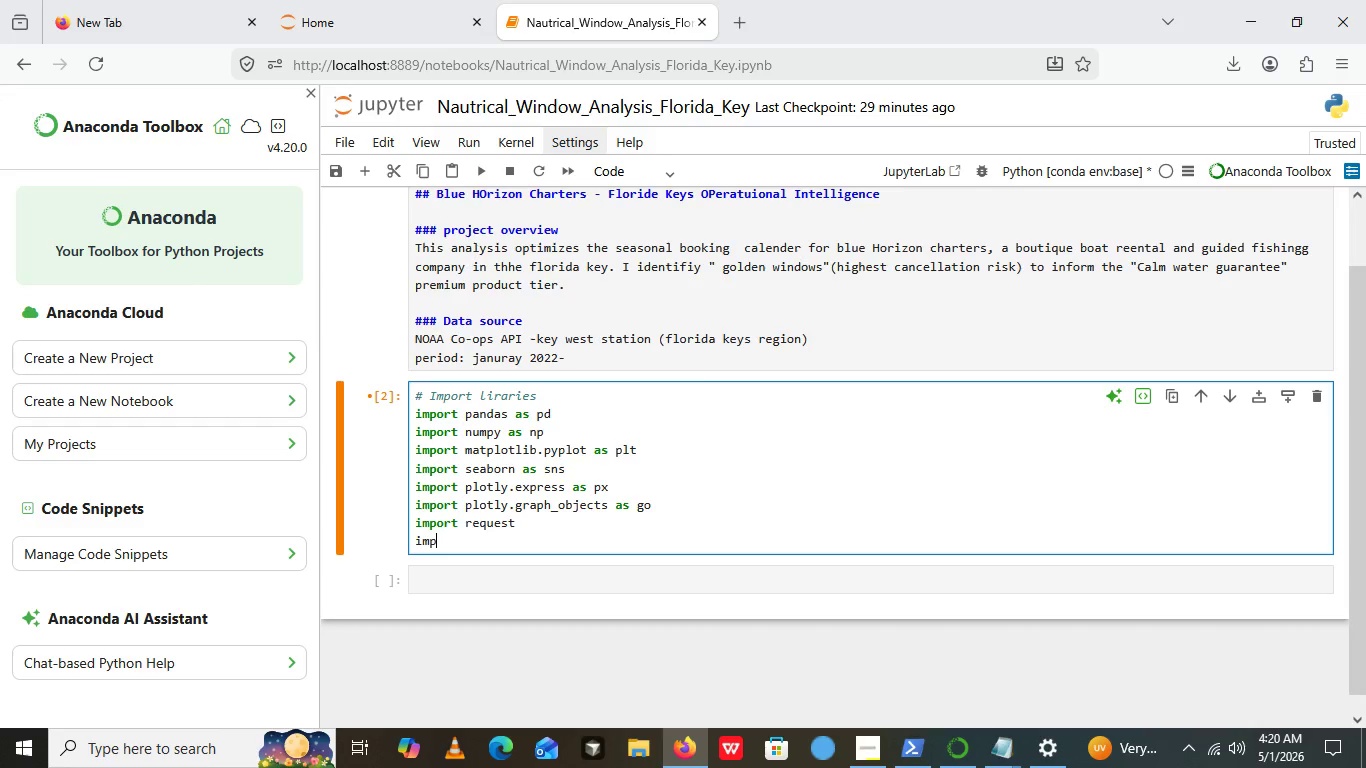 
type(import warnings)
 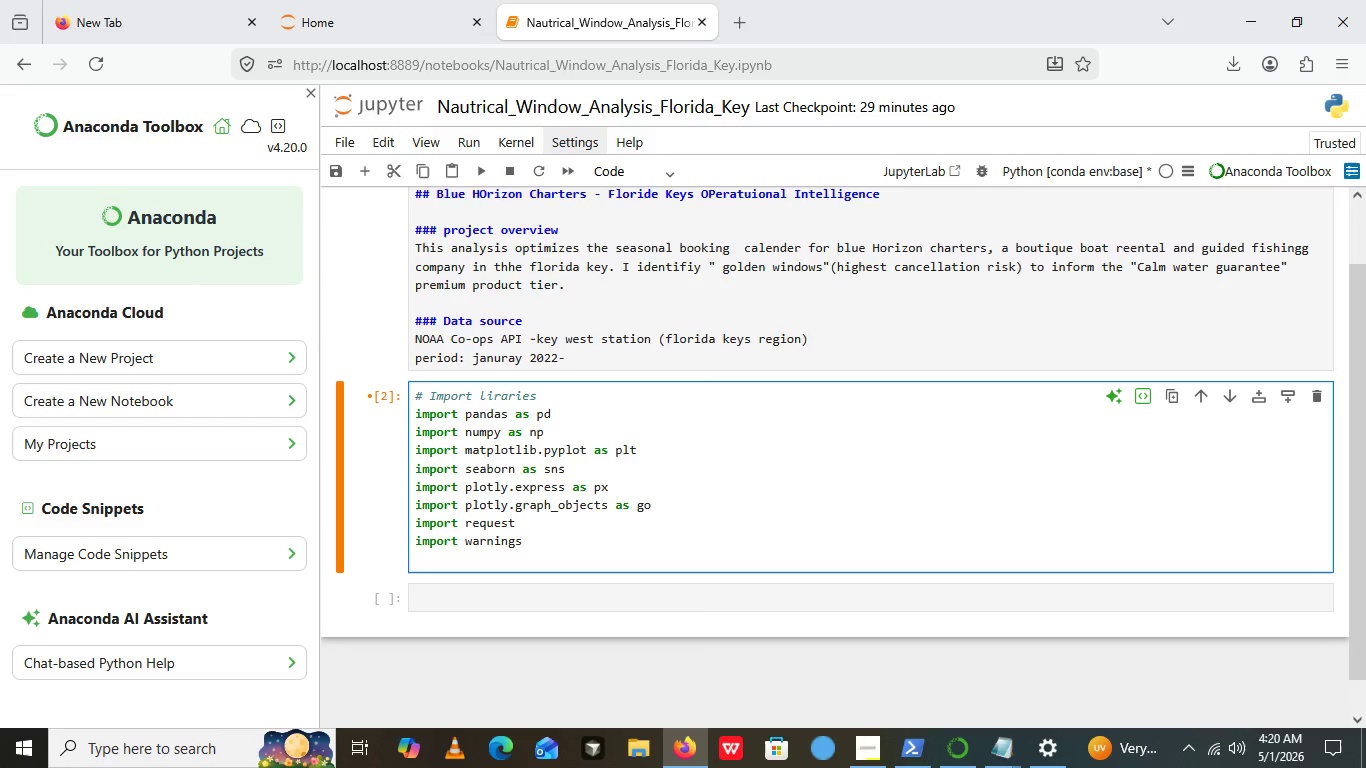 
key(Enter)
 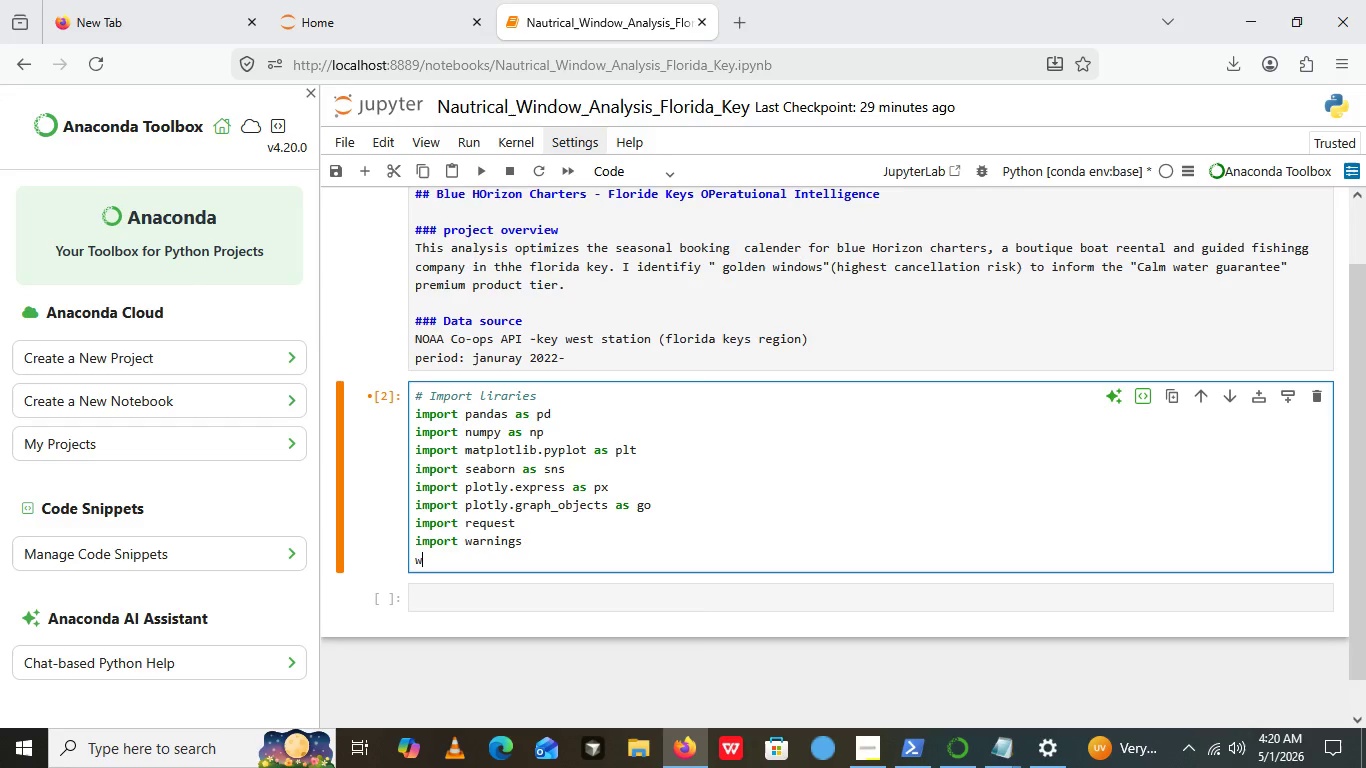 
type(warnings.filter wa)
key(Backspace)
type(warning)
key(Backspace)
type(s())
 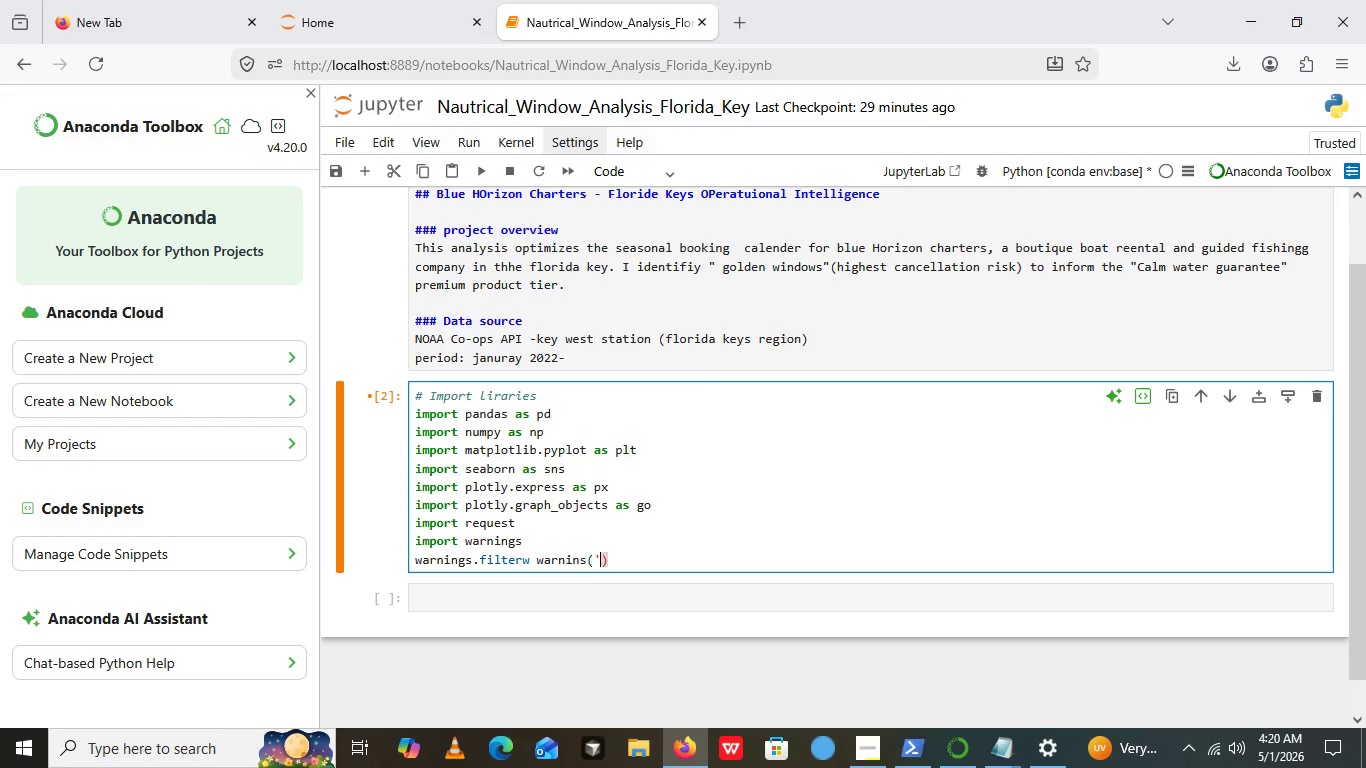 
key(ArrowLeft)
 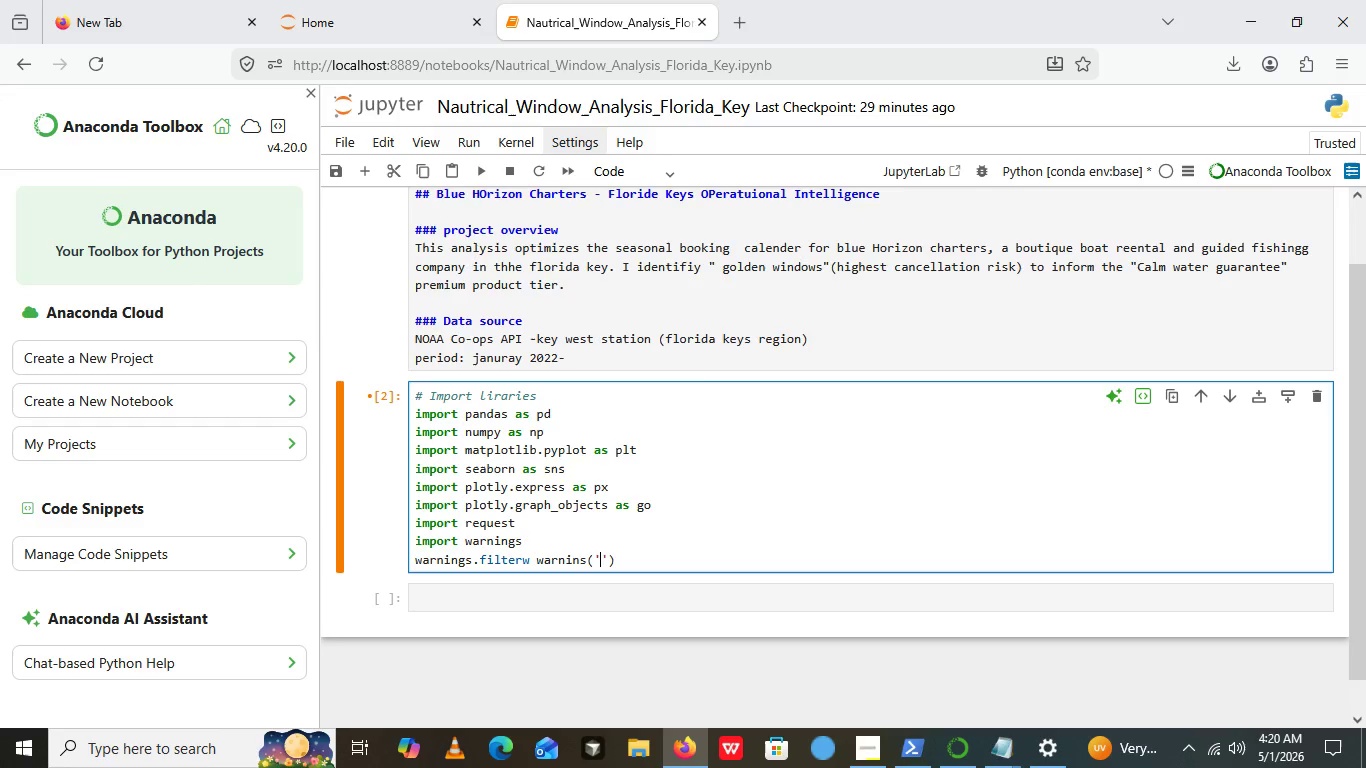 
key(Quote)
 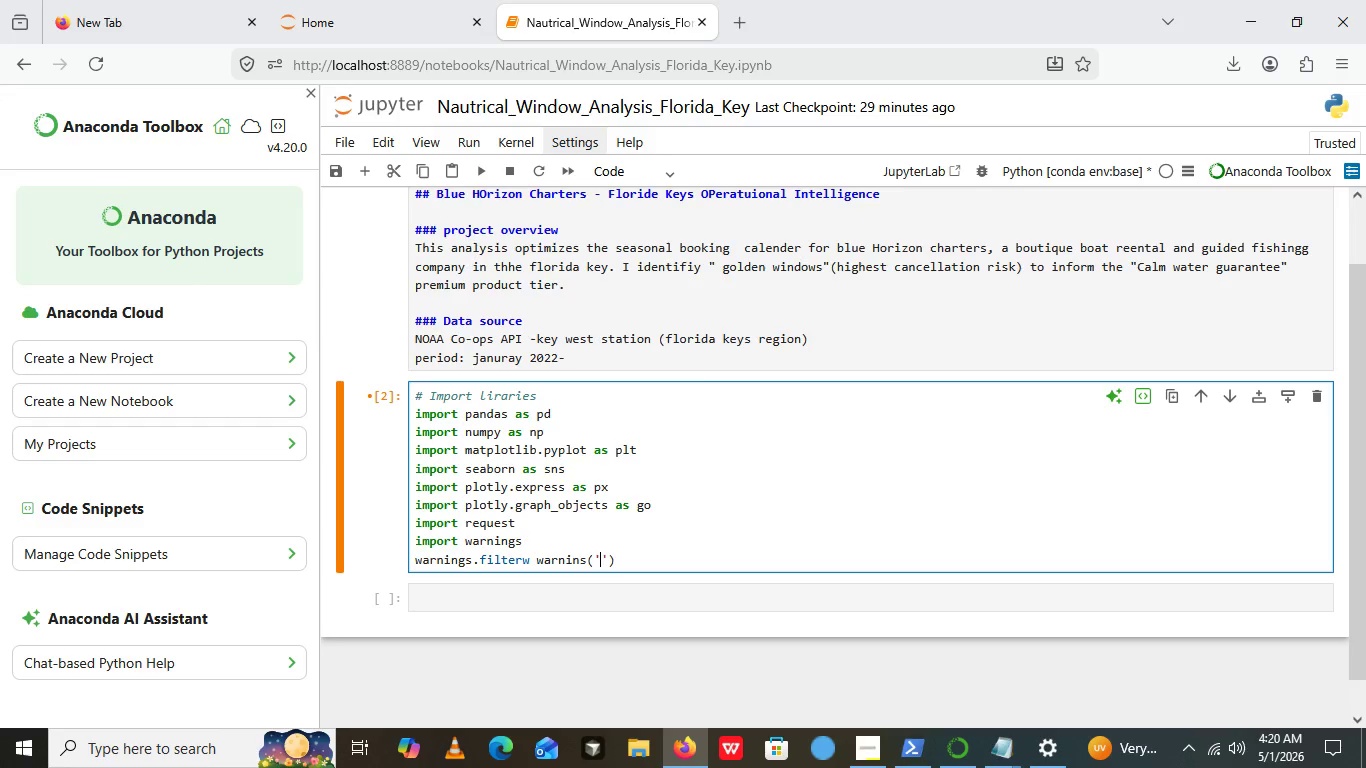 
key(Quote)
 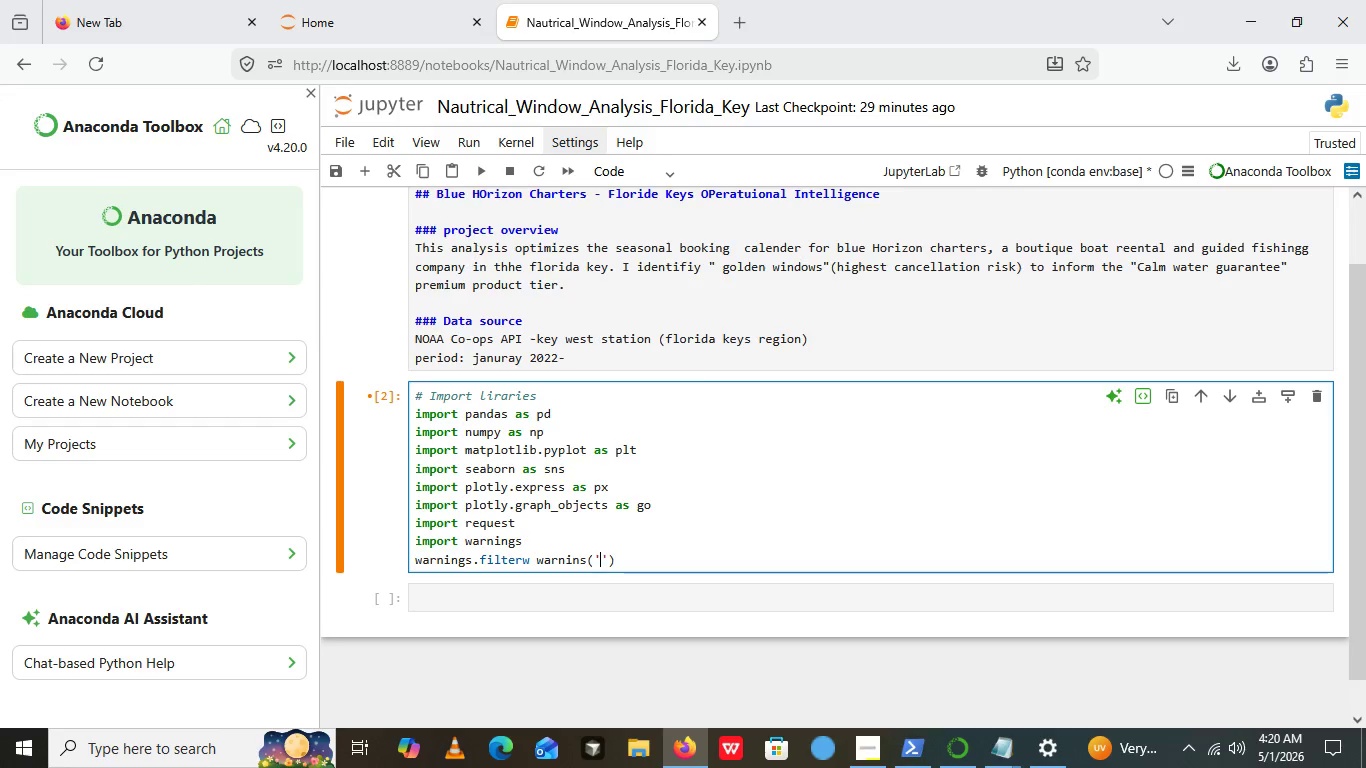 
key(ArrowLeft)
 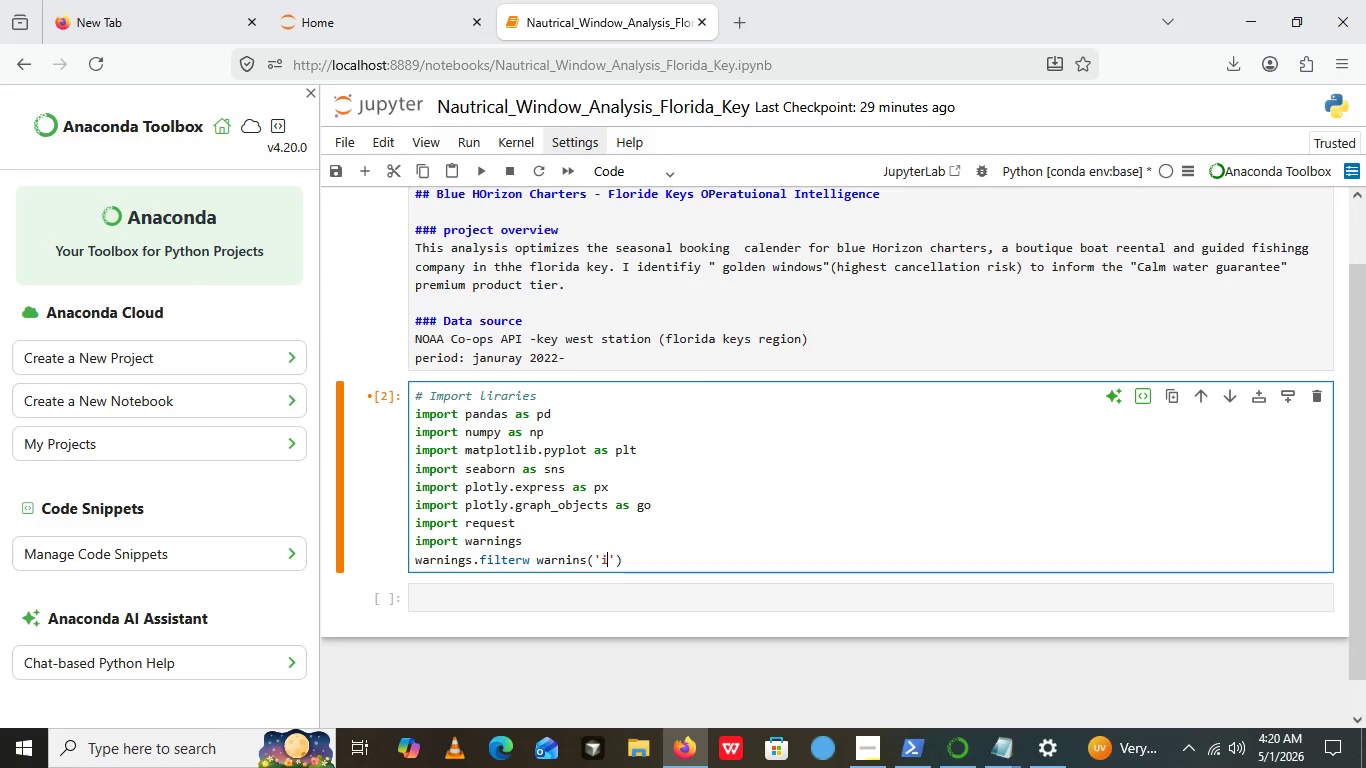 
type(ignore)
 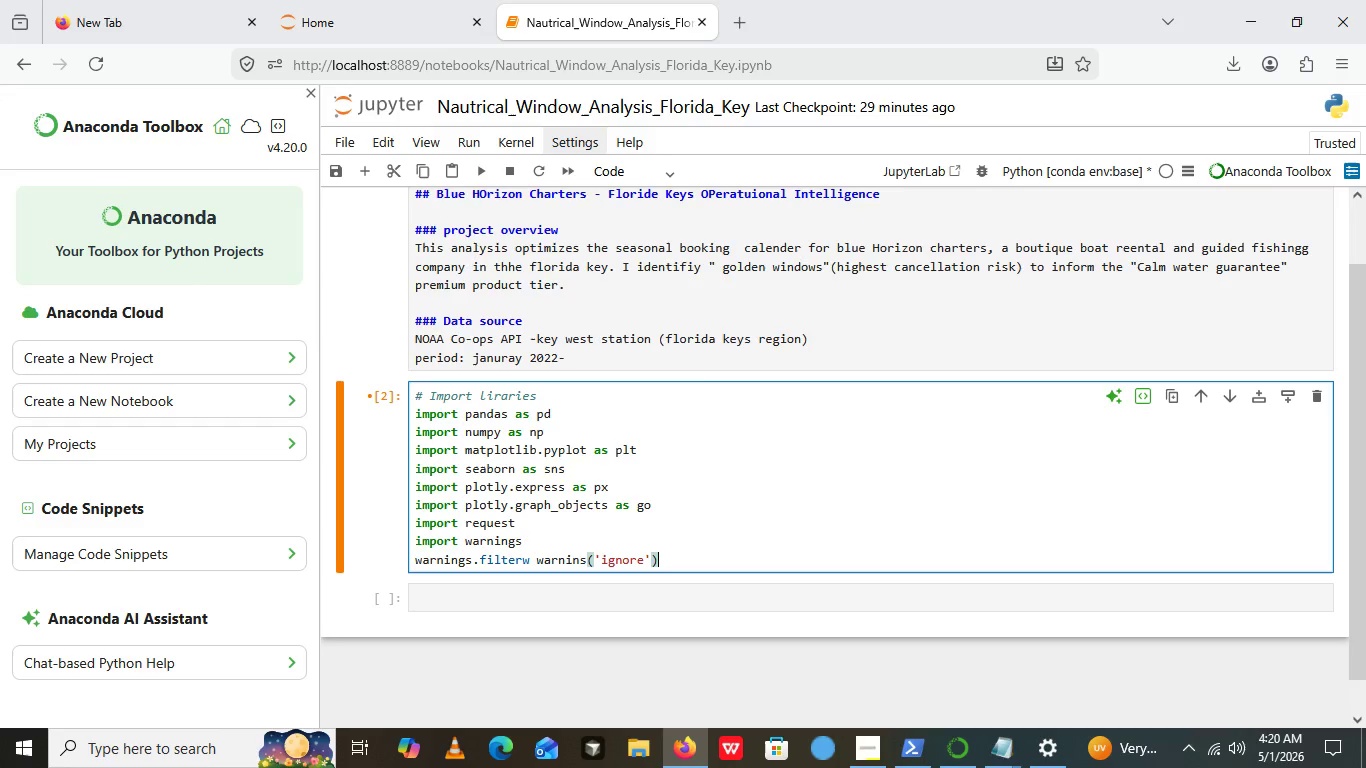 
key(ArrowRight)
 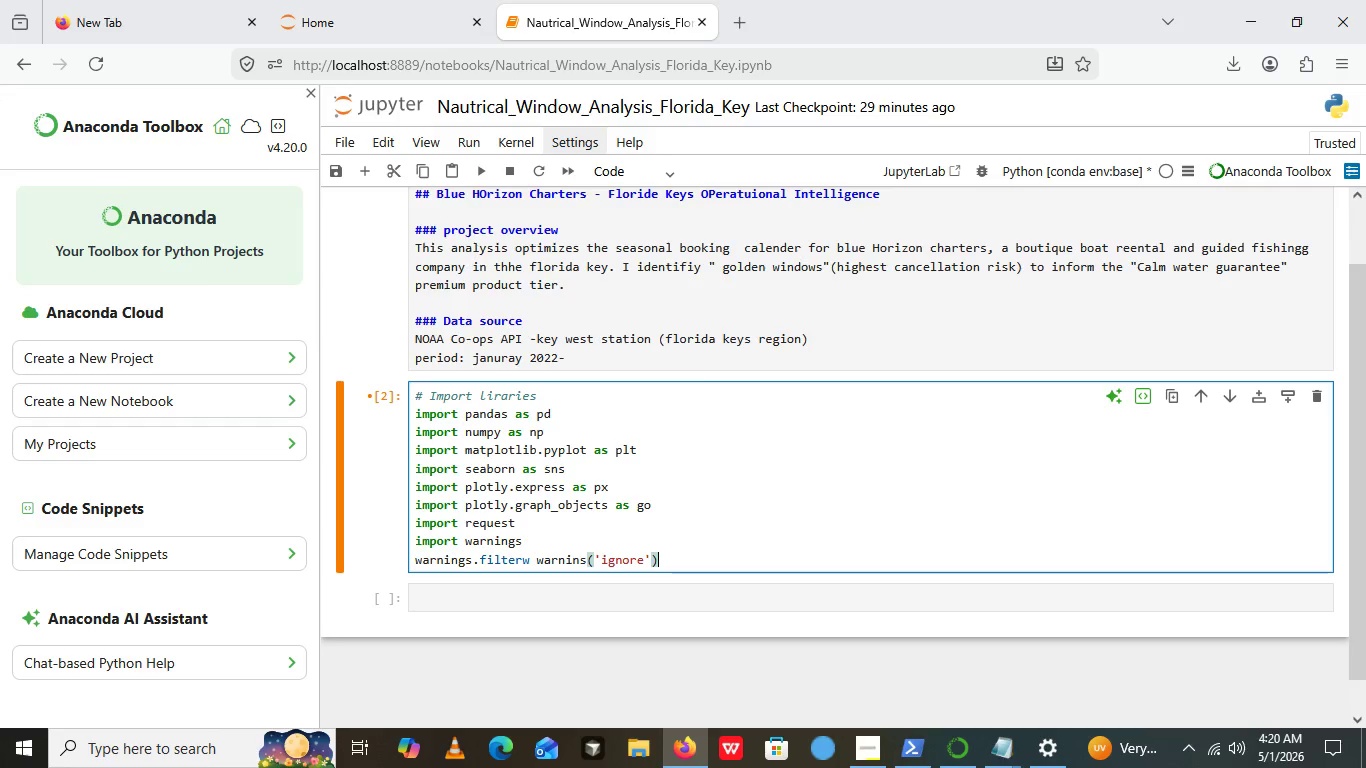 
key(ArrowRight)
 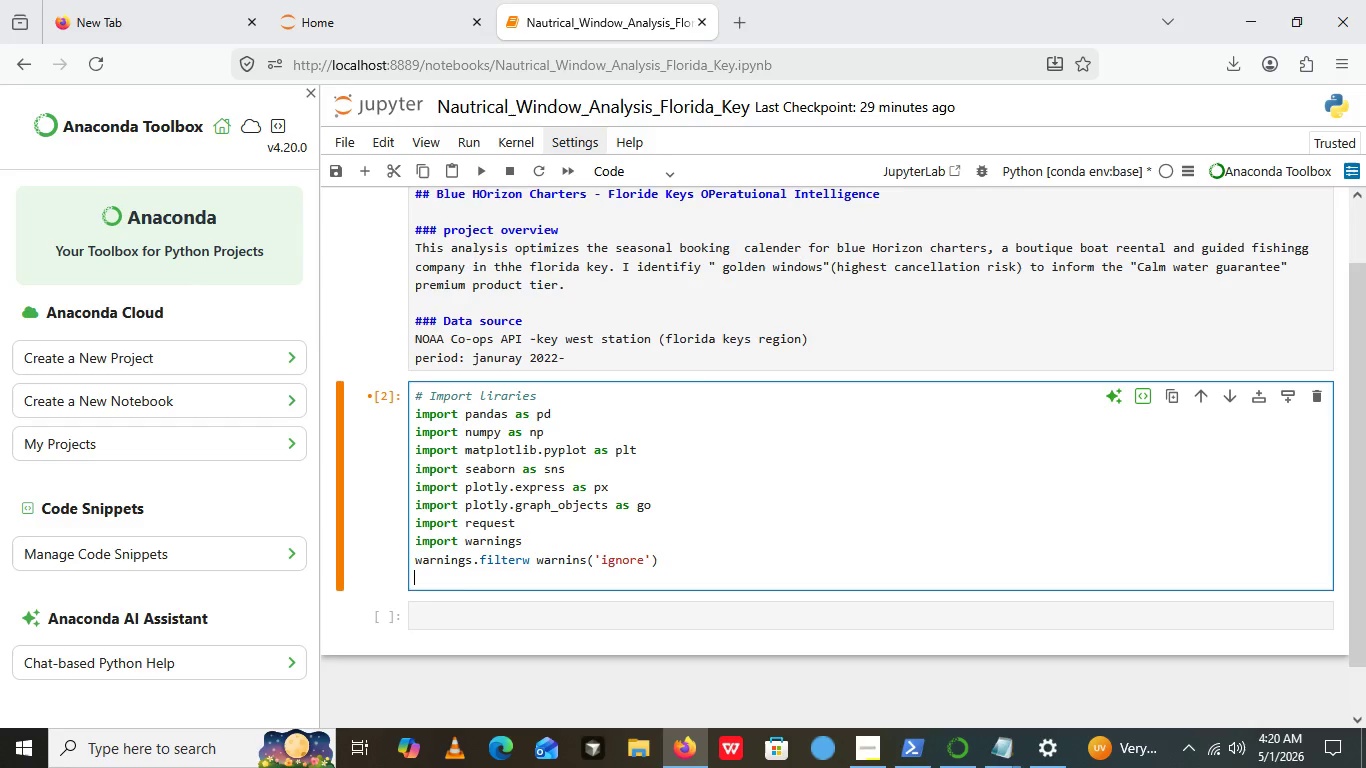 
key(Enter)
 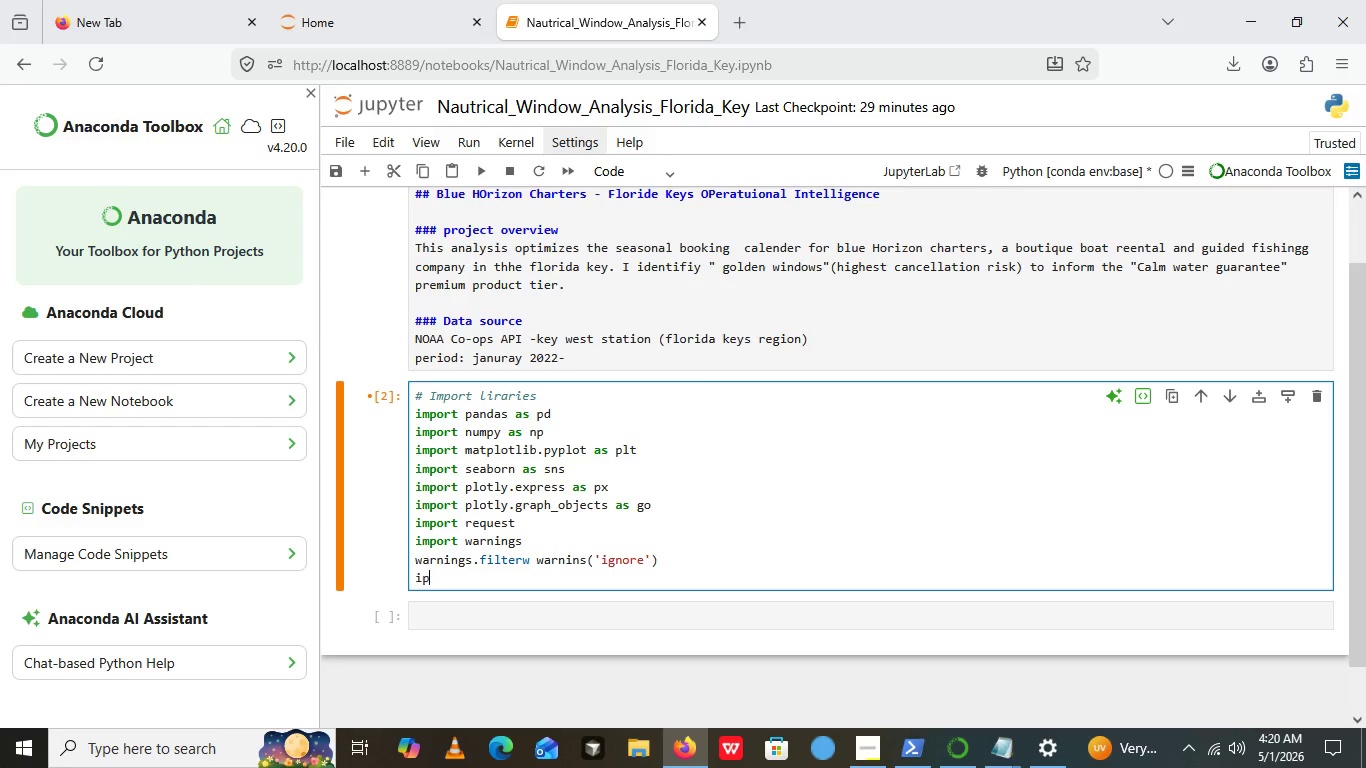 
type(iport)
key(Backspace)
key(Backspace)
key(Backspace)
key(Backspace)
type(mport )
key(Backspace)
key(Backspace)
key(Backspace)
key(Backspace)
key(Backspace)
key(Backspace)
key(Backspace)
type(# set up professional plotting style)
 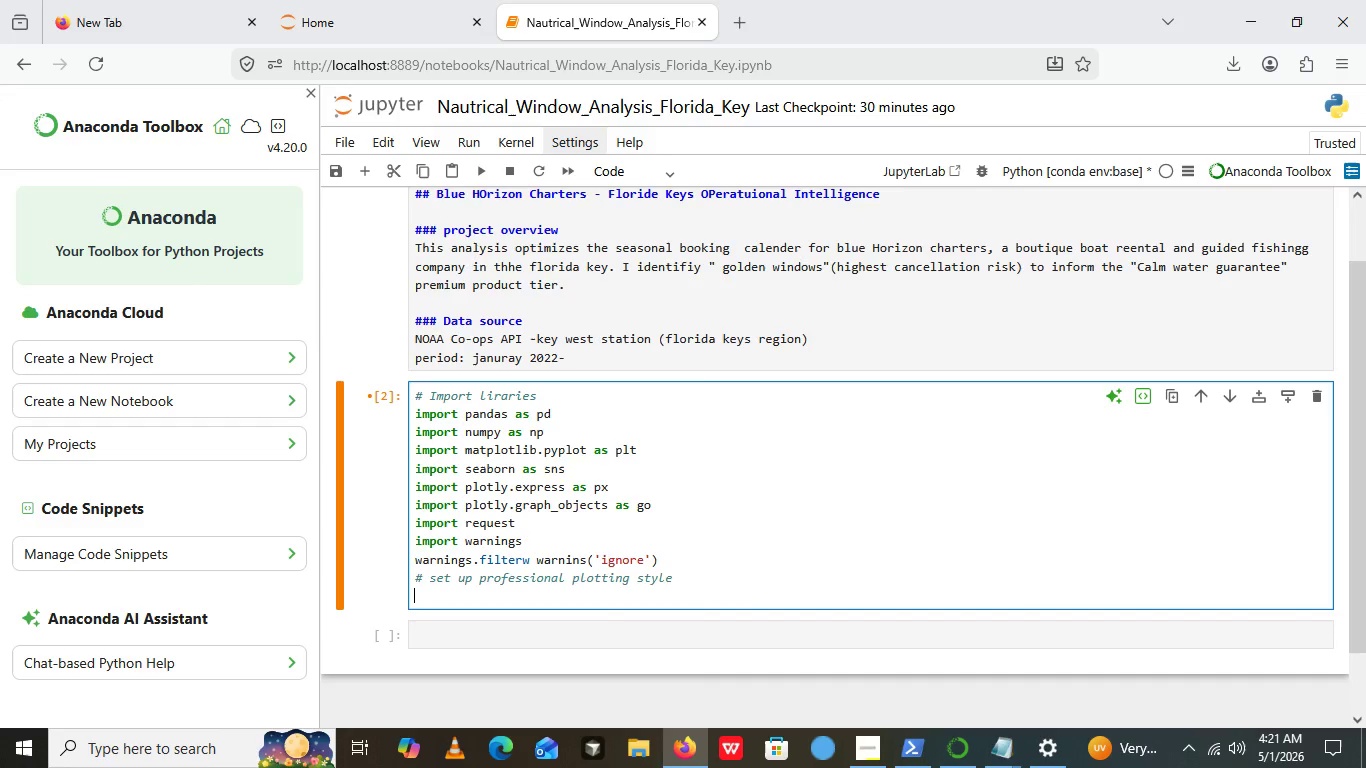 
key(Enter)
 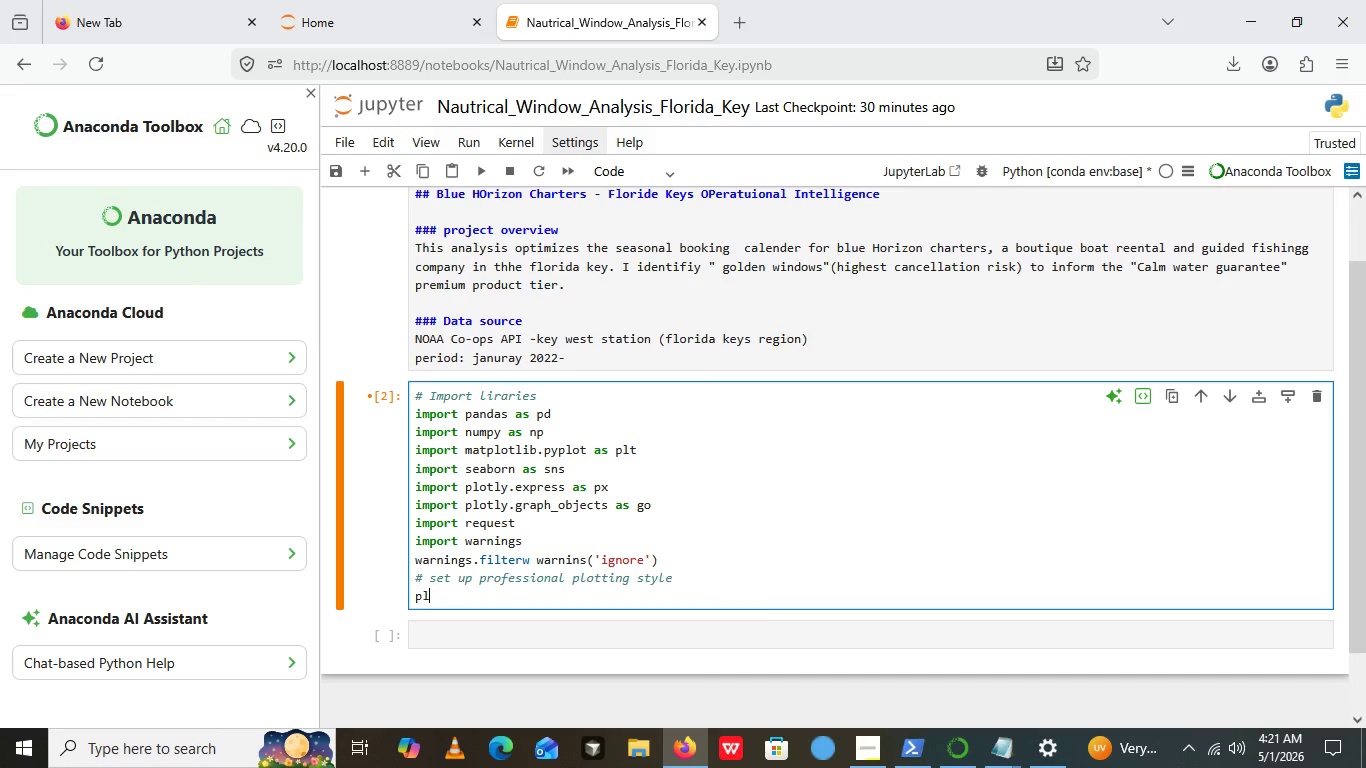 
type(plt.rc.pa)
key(Backspace)
key(Backspace)
key(Backspace)
type(Params[])
 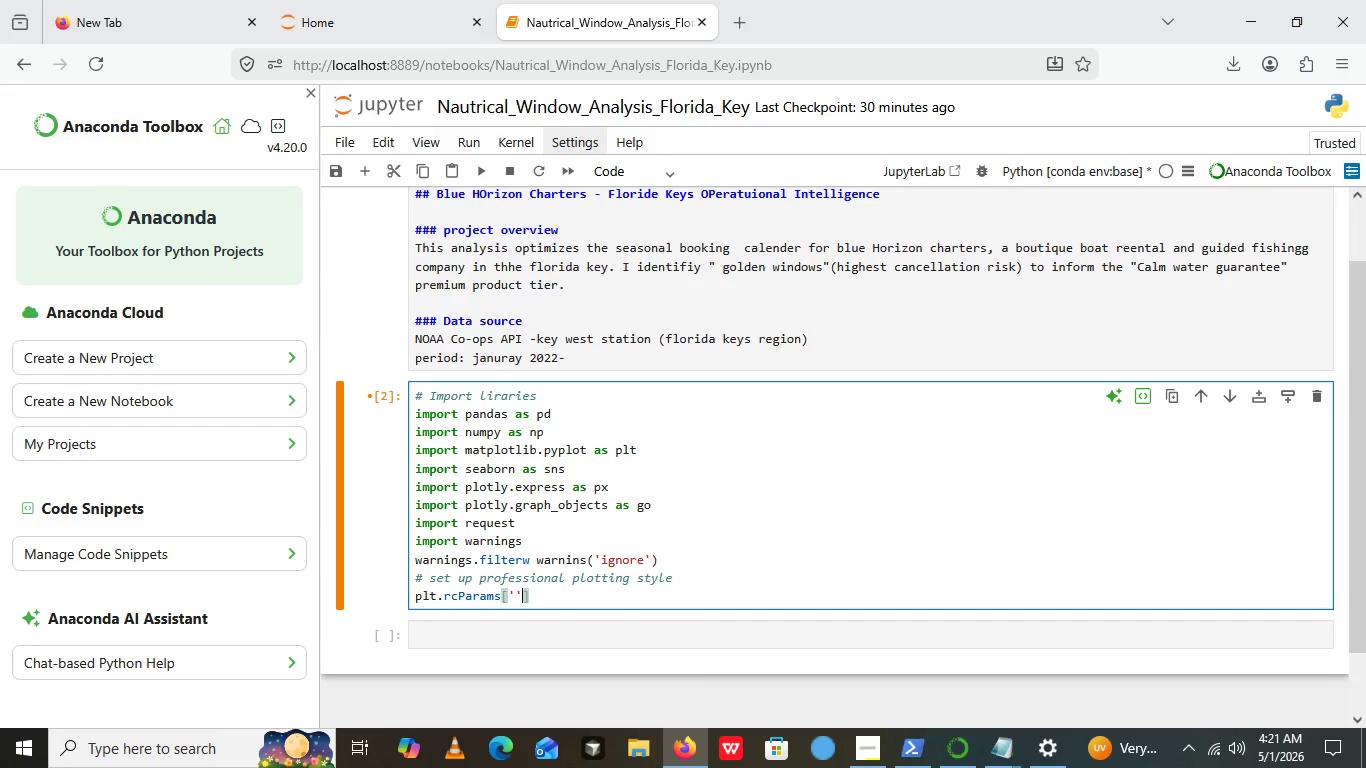 
 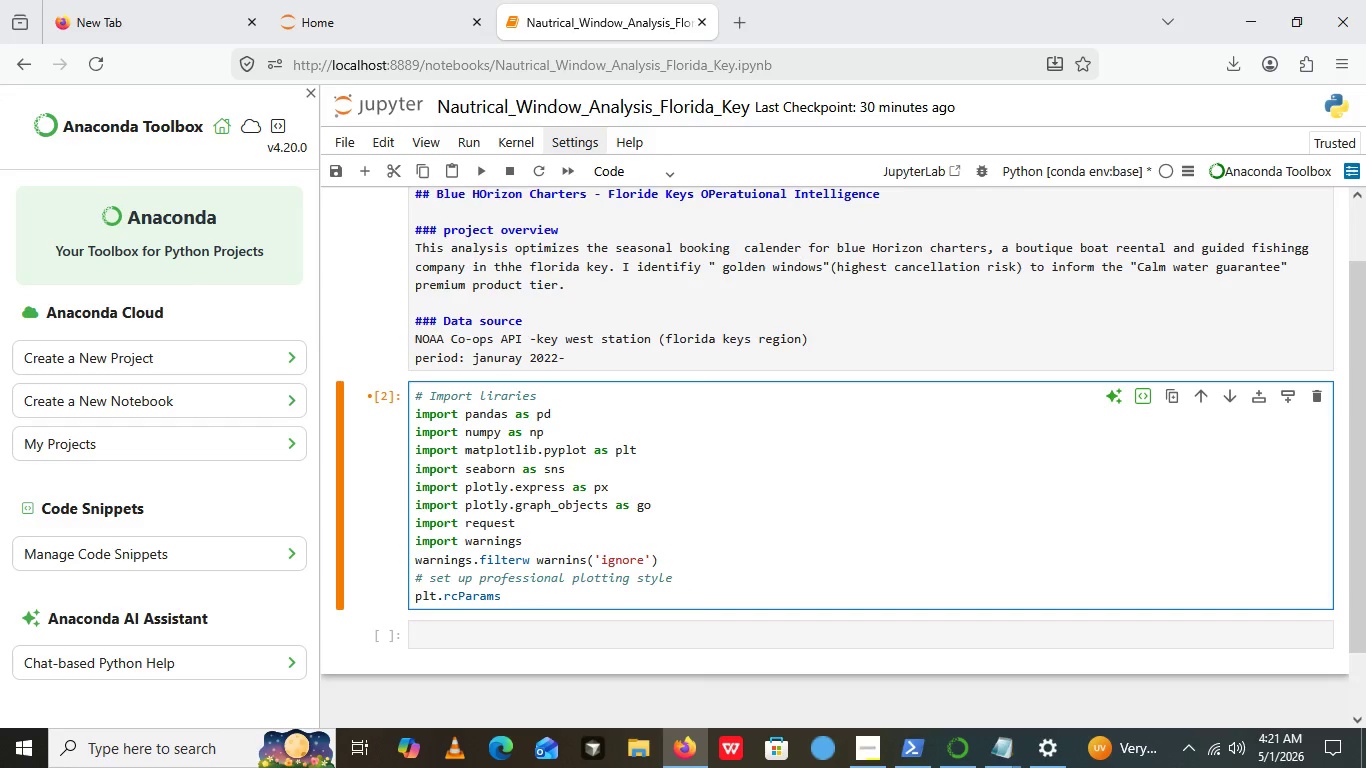 
key(ArrowLeft)
 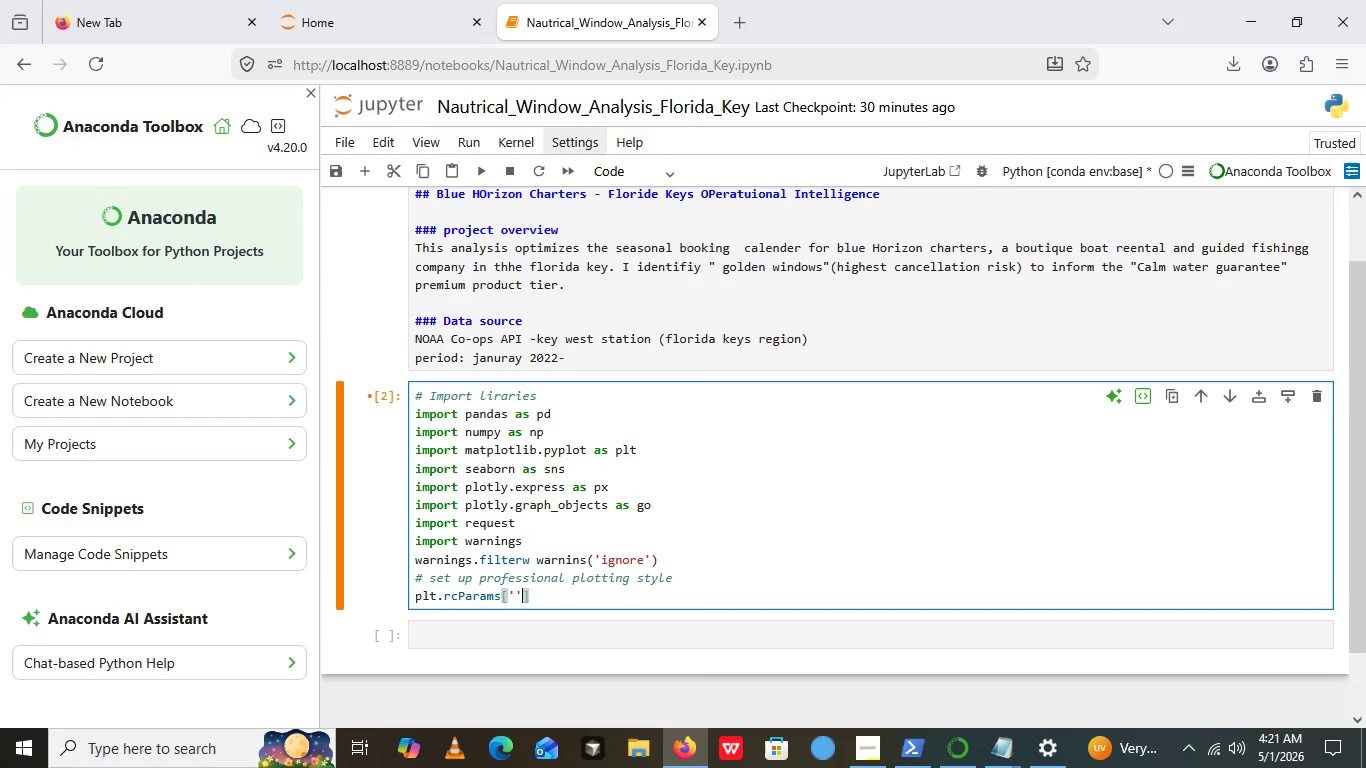 
key(Quote)
 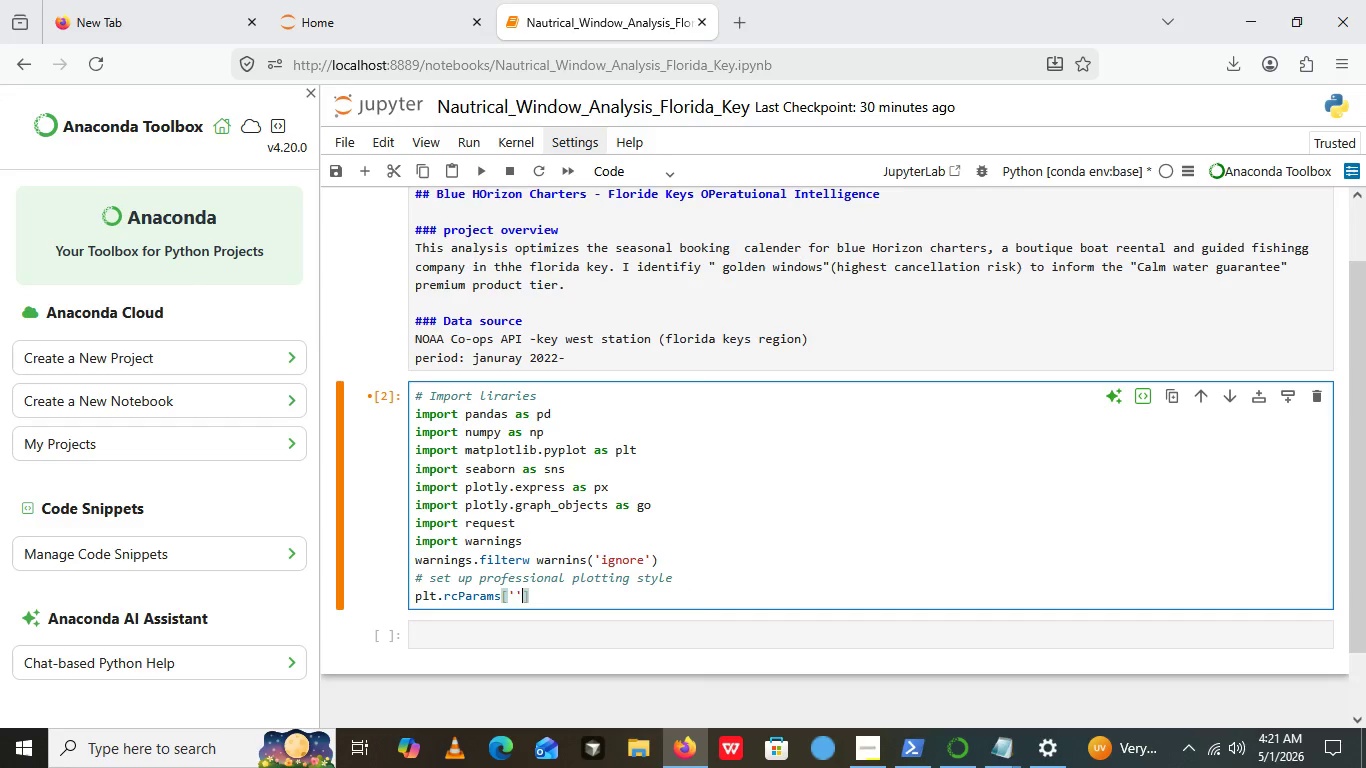 
key(Quote)
 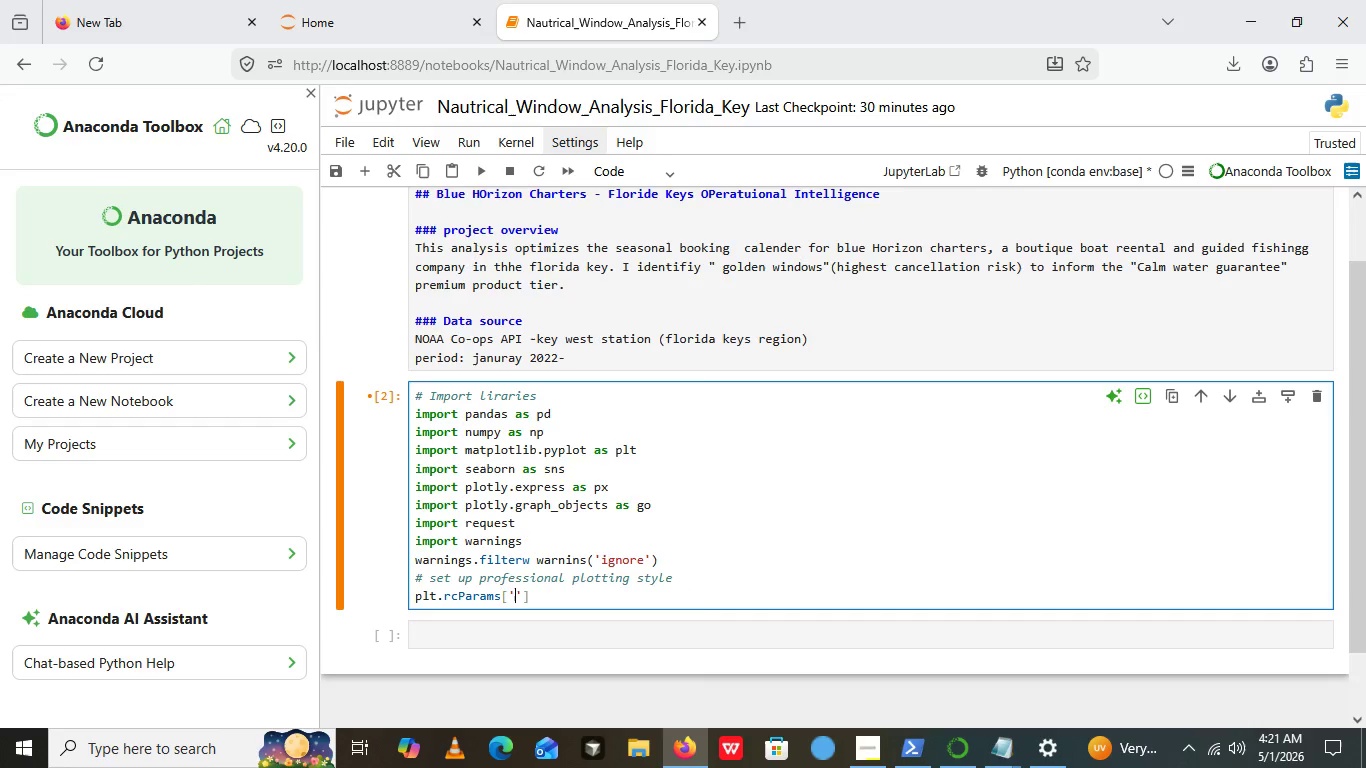 
key(ArrowLeft)
 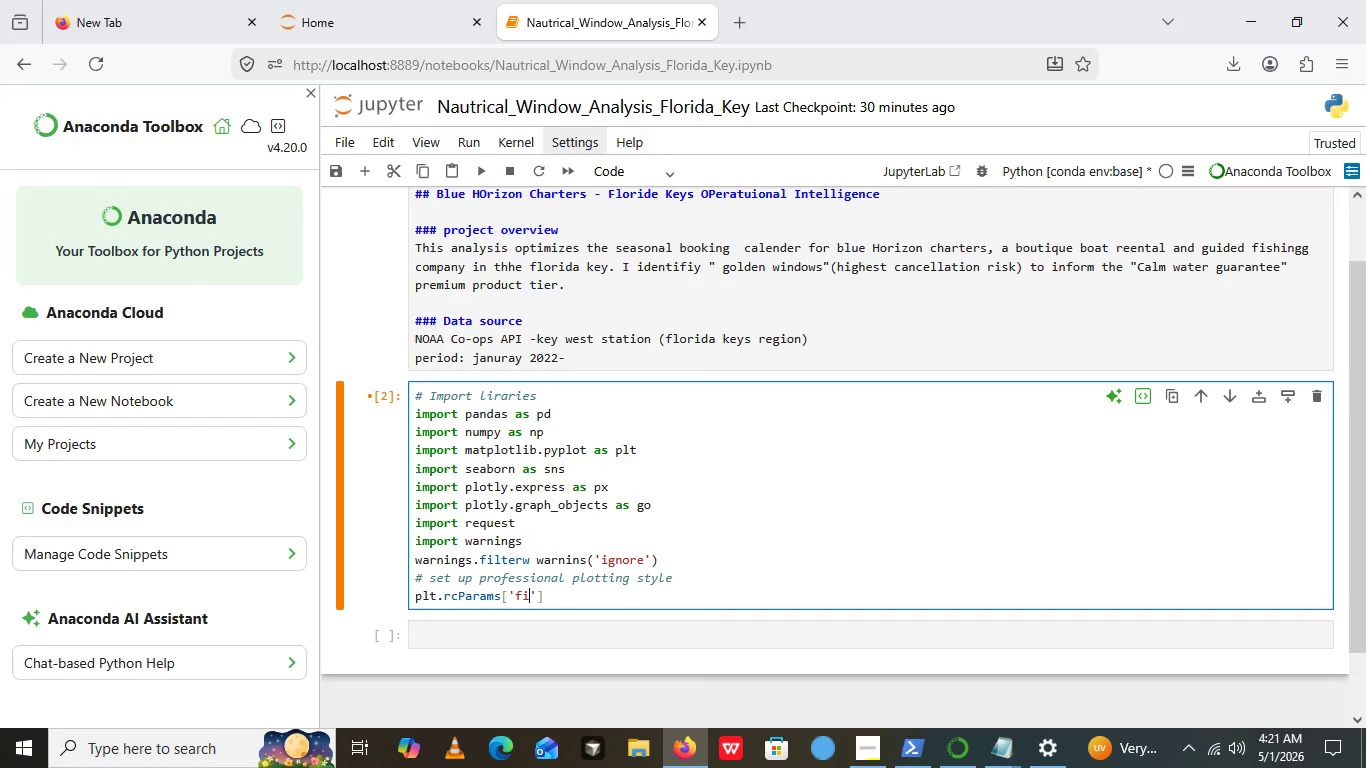 
type(figure.figsize)
 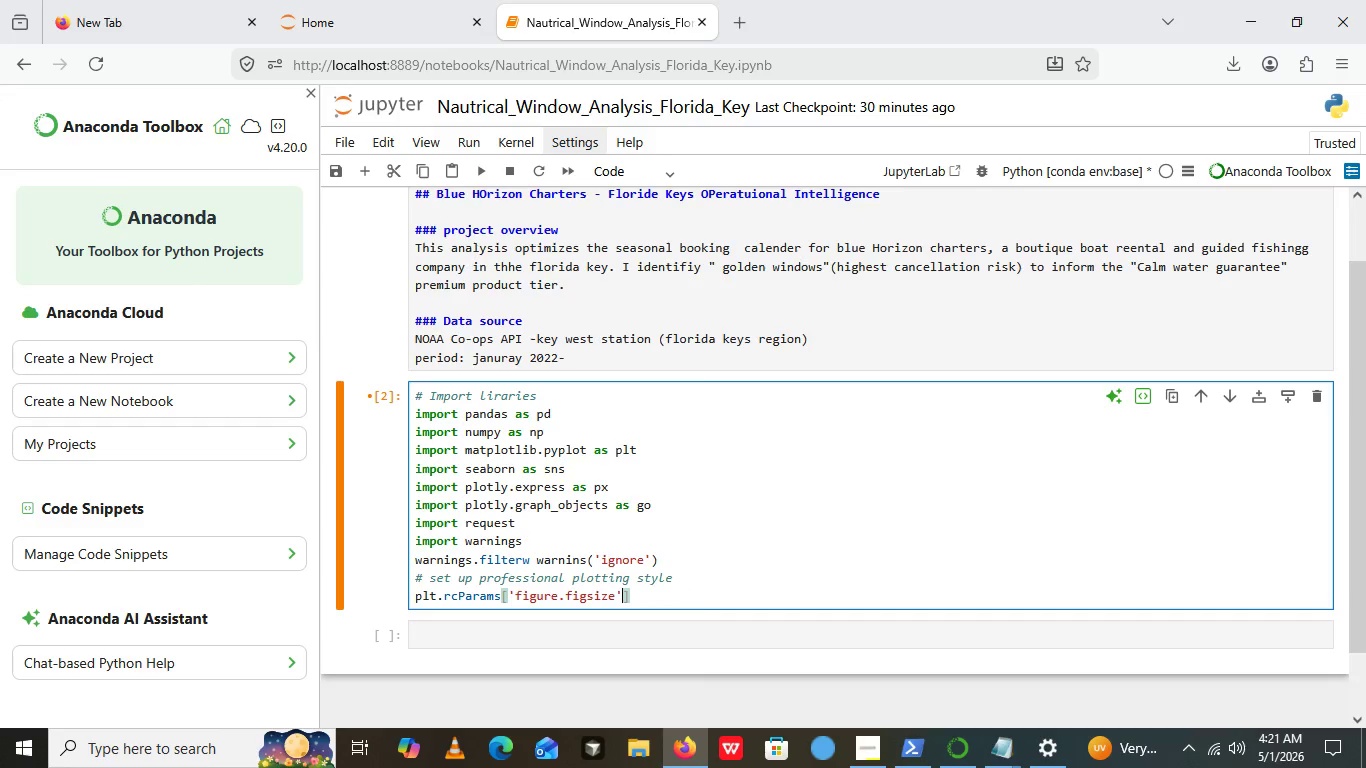 
key(ArrowRight)
 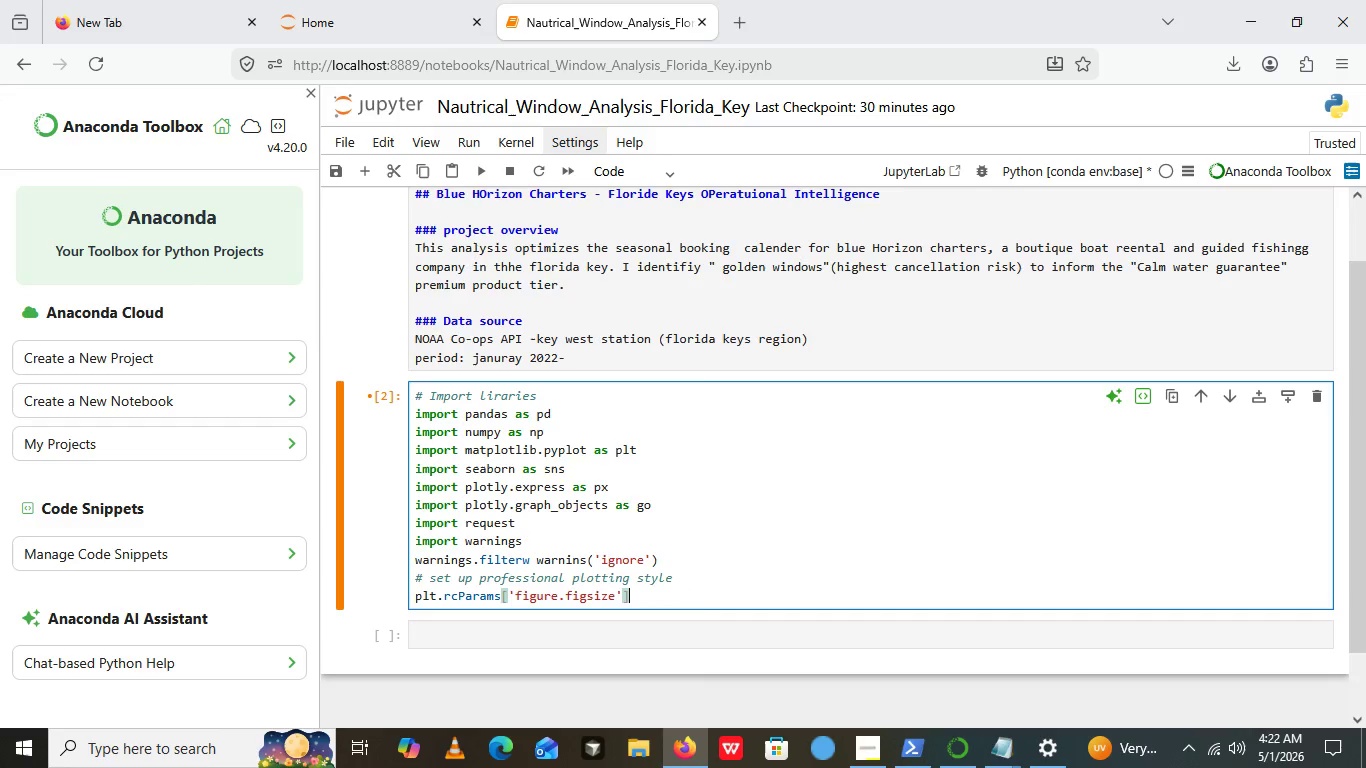 
key(ArrowRight)
 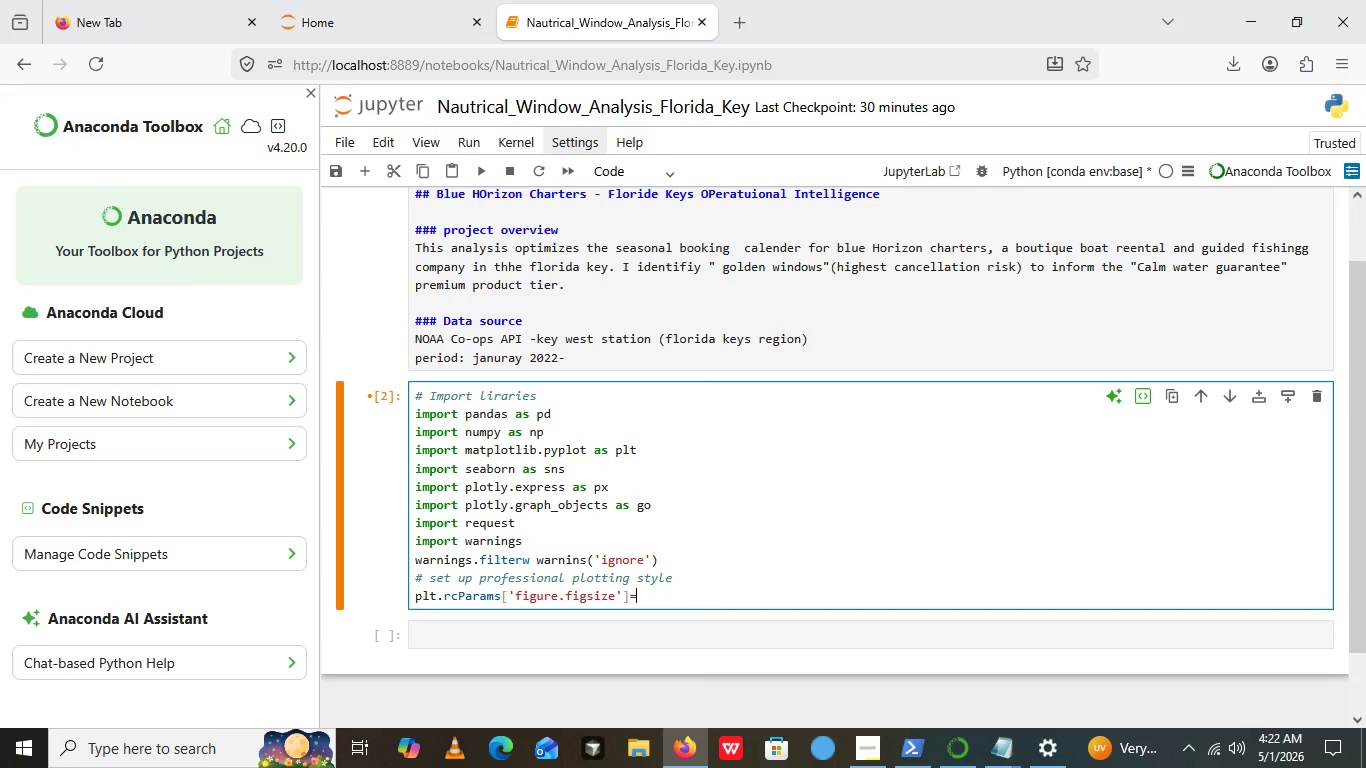 
type(= ())
 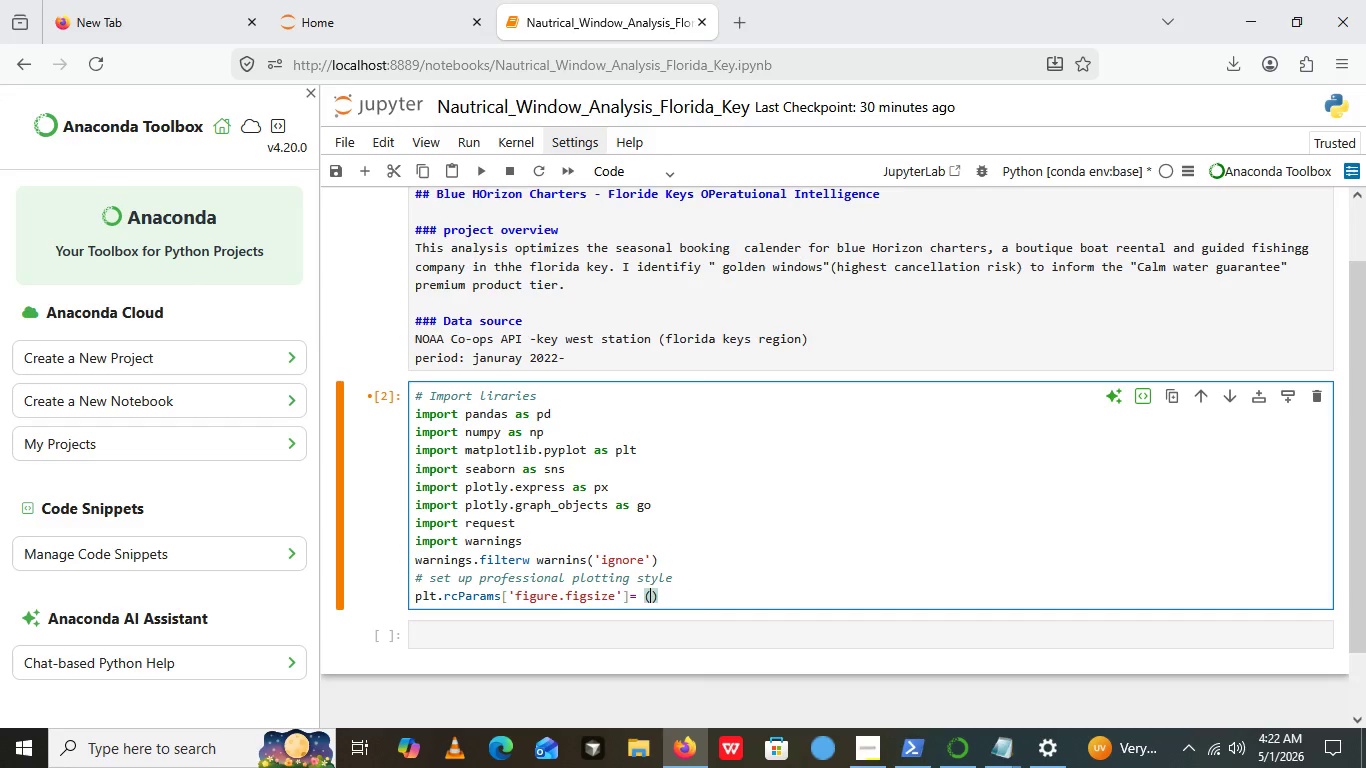 
key(ArrowLeft)
 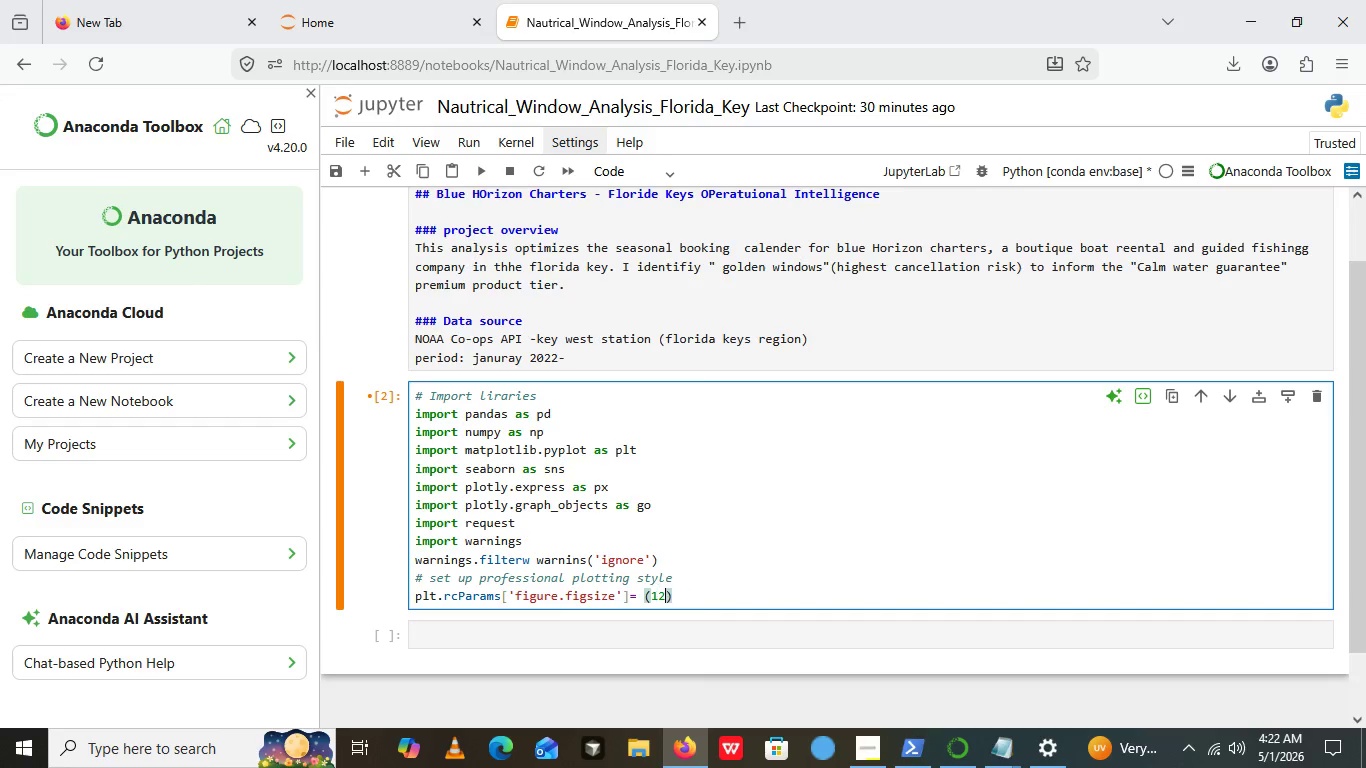 
type(12,6)
 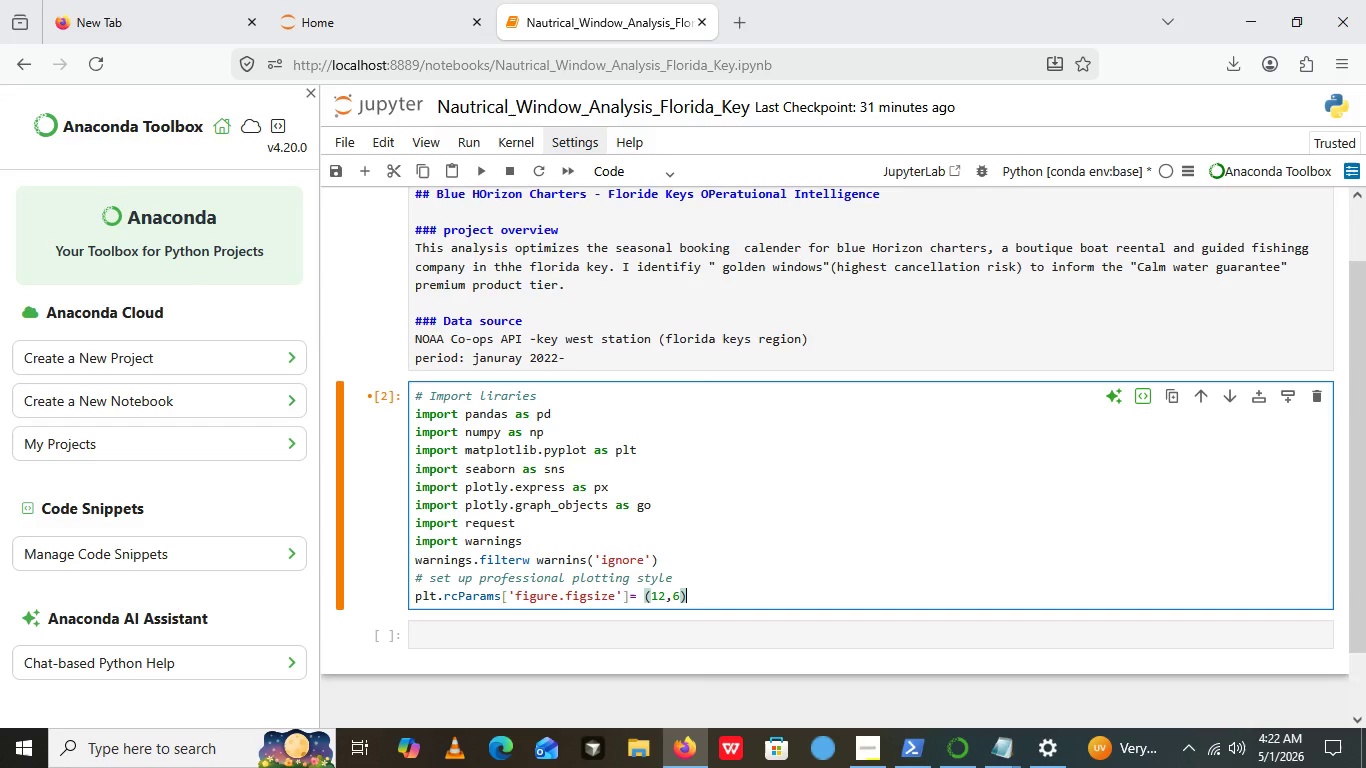 
key(ArrowRight)
 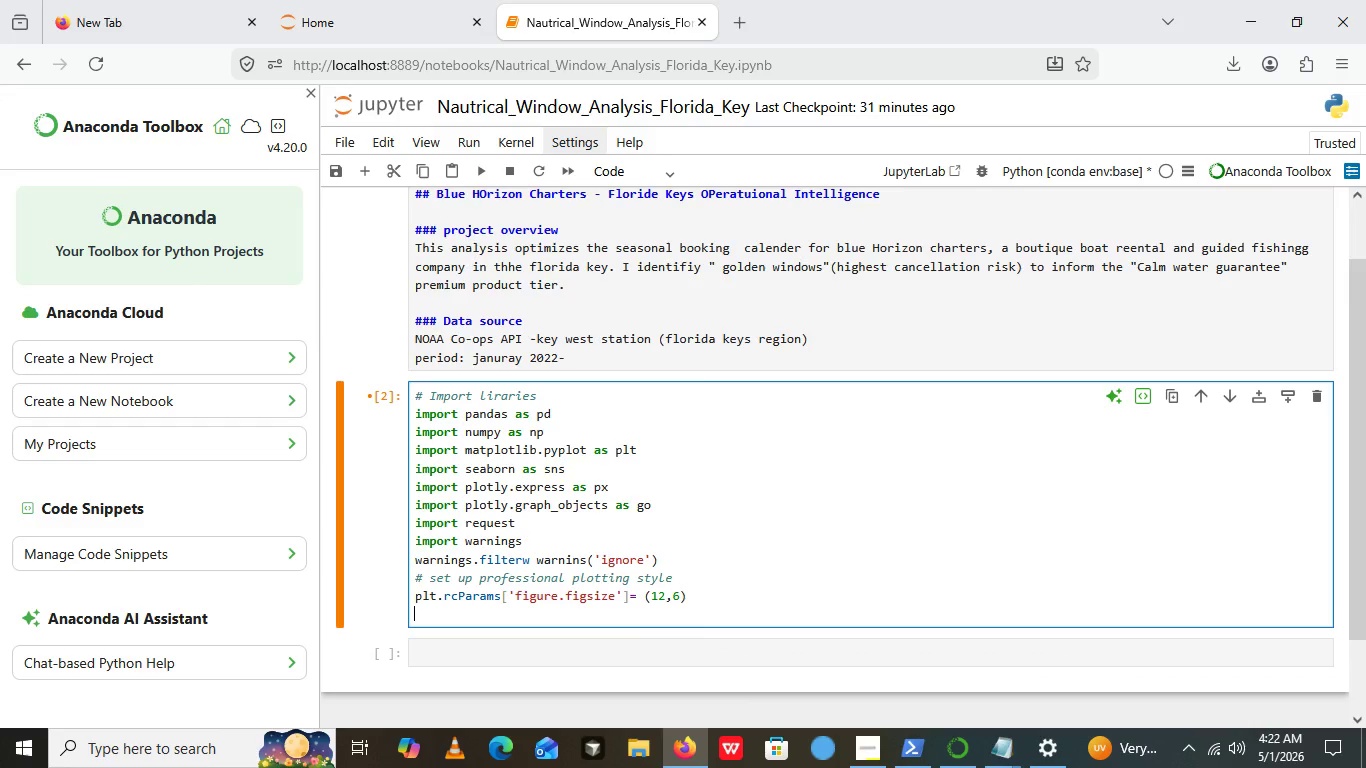 
key(Enter)
 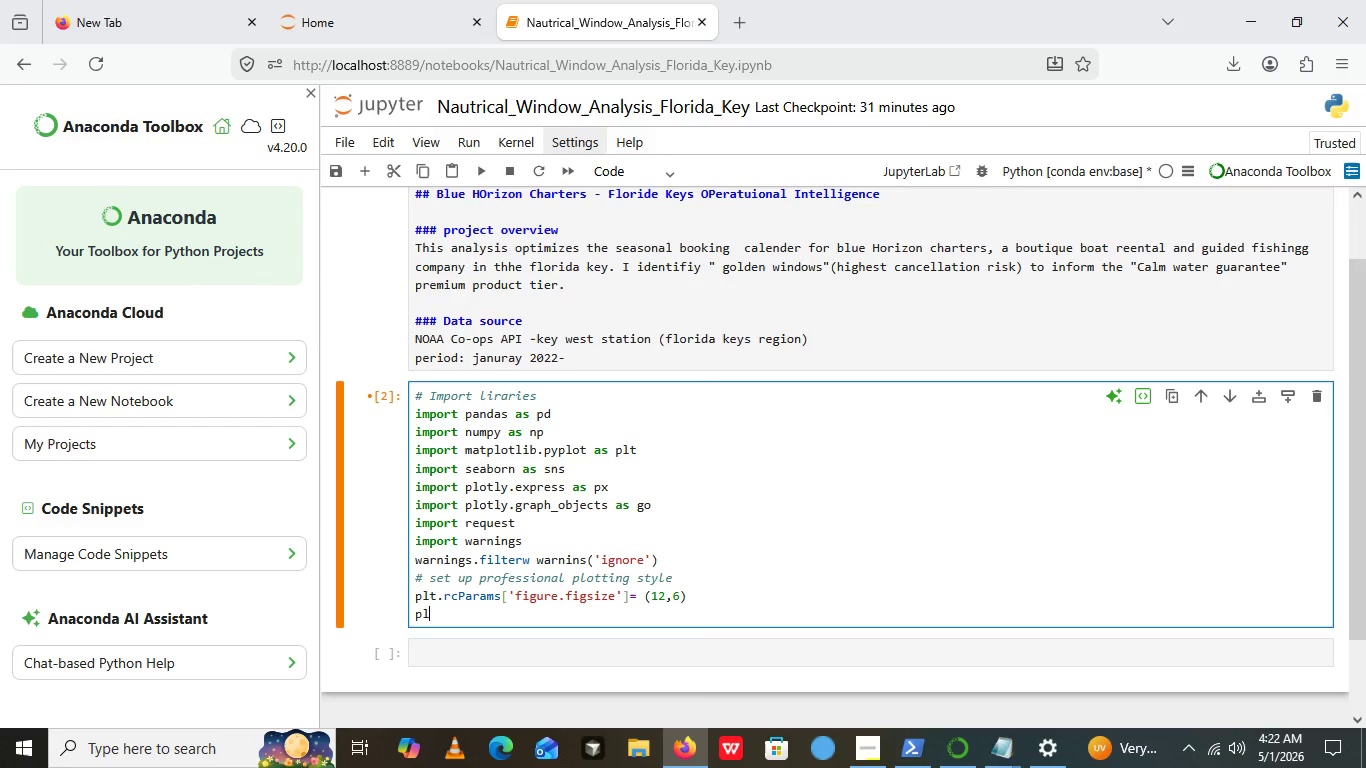 
type(plt.rcParams[])
 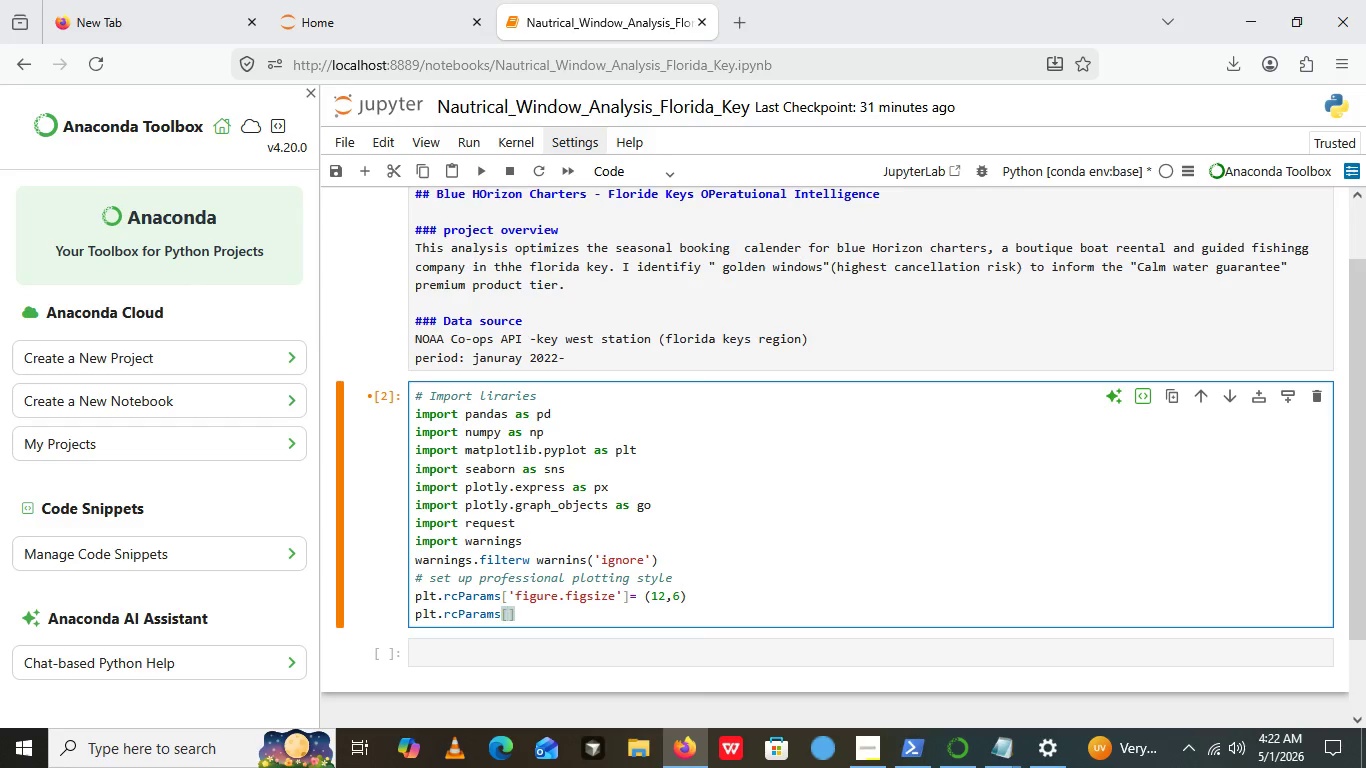 
 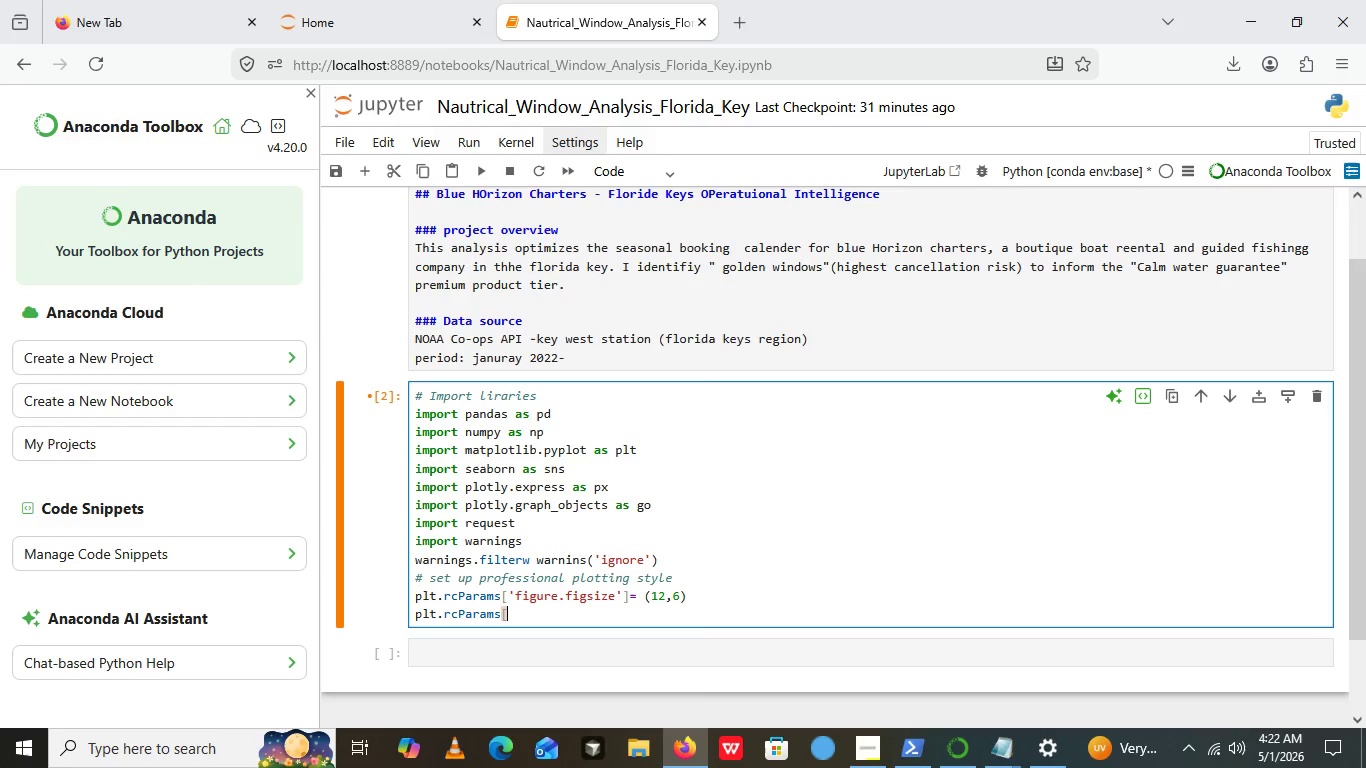 
key(ArrowLeft)
 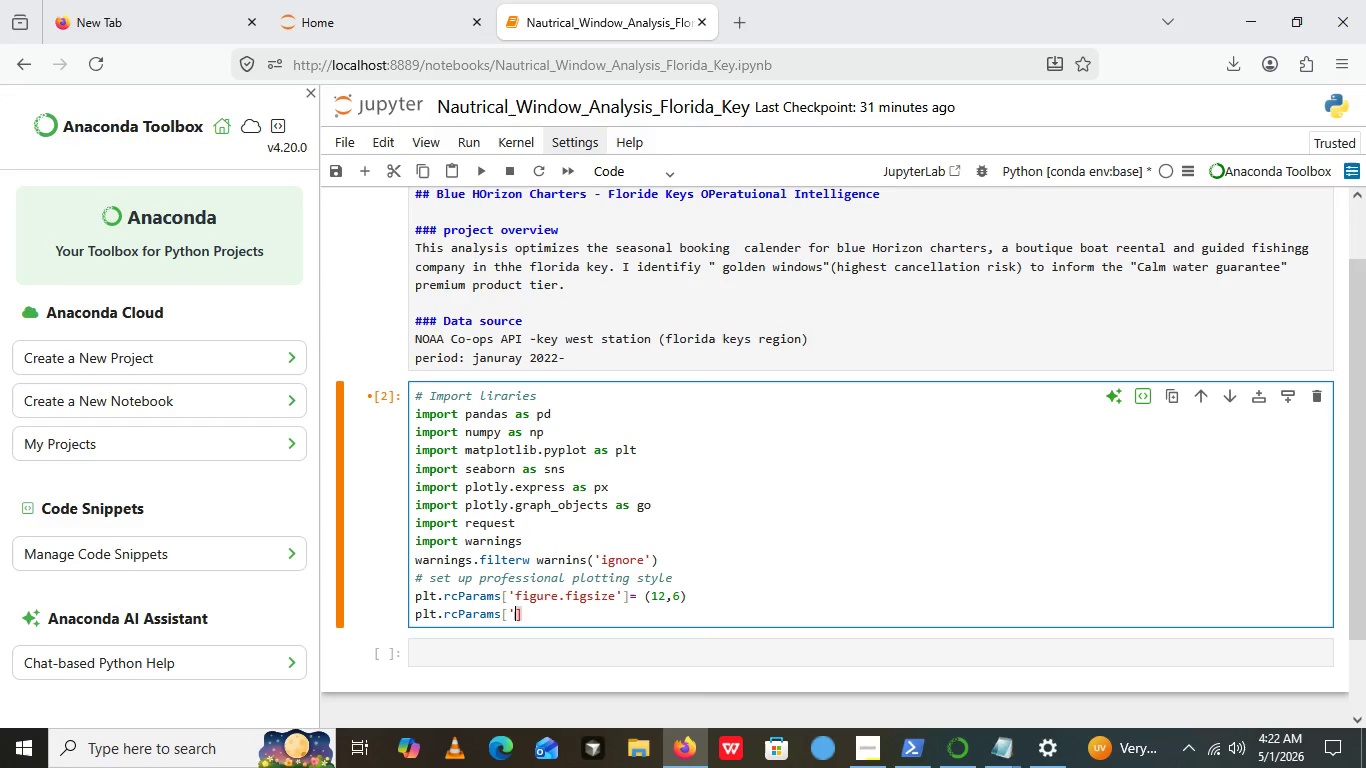 
key(Quote)
 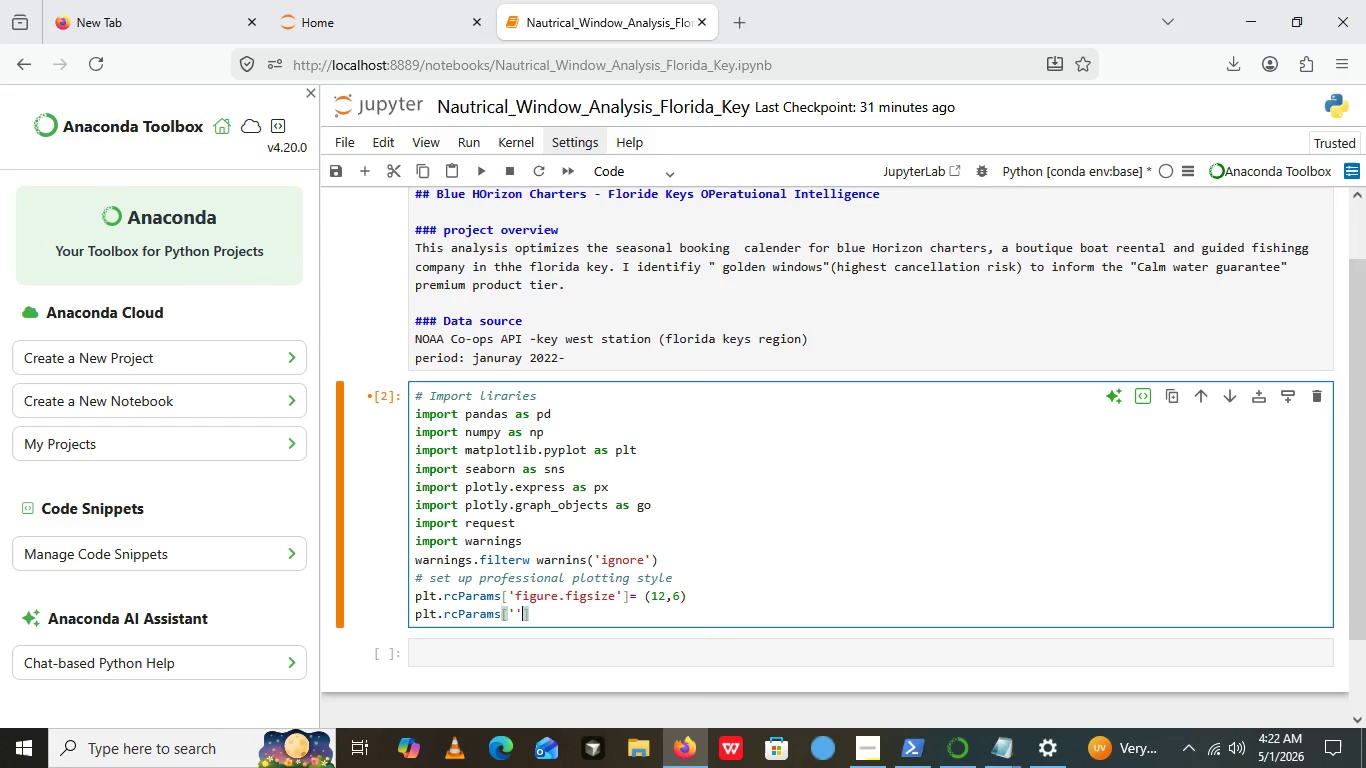 
key(Quote)
 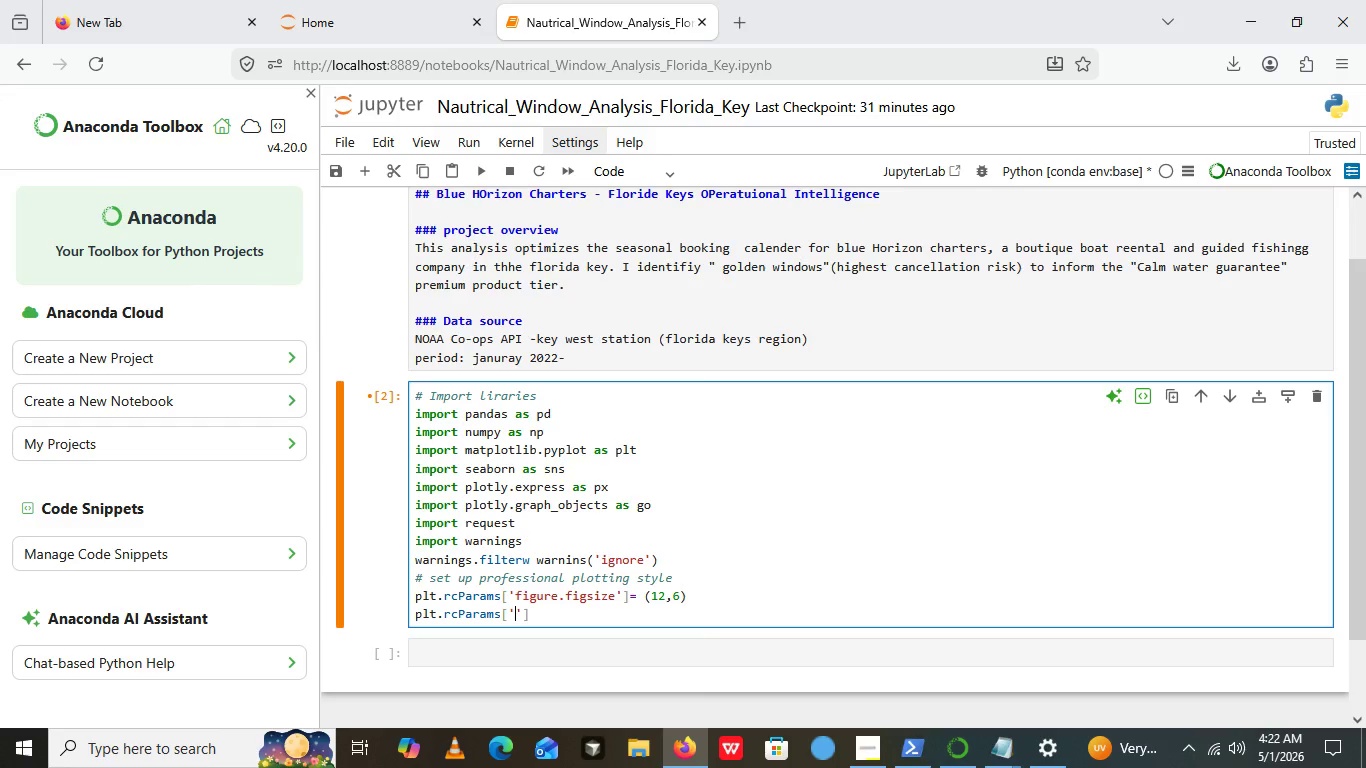 
key(ArrowLeft)
 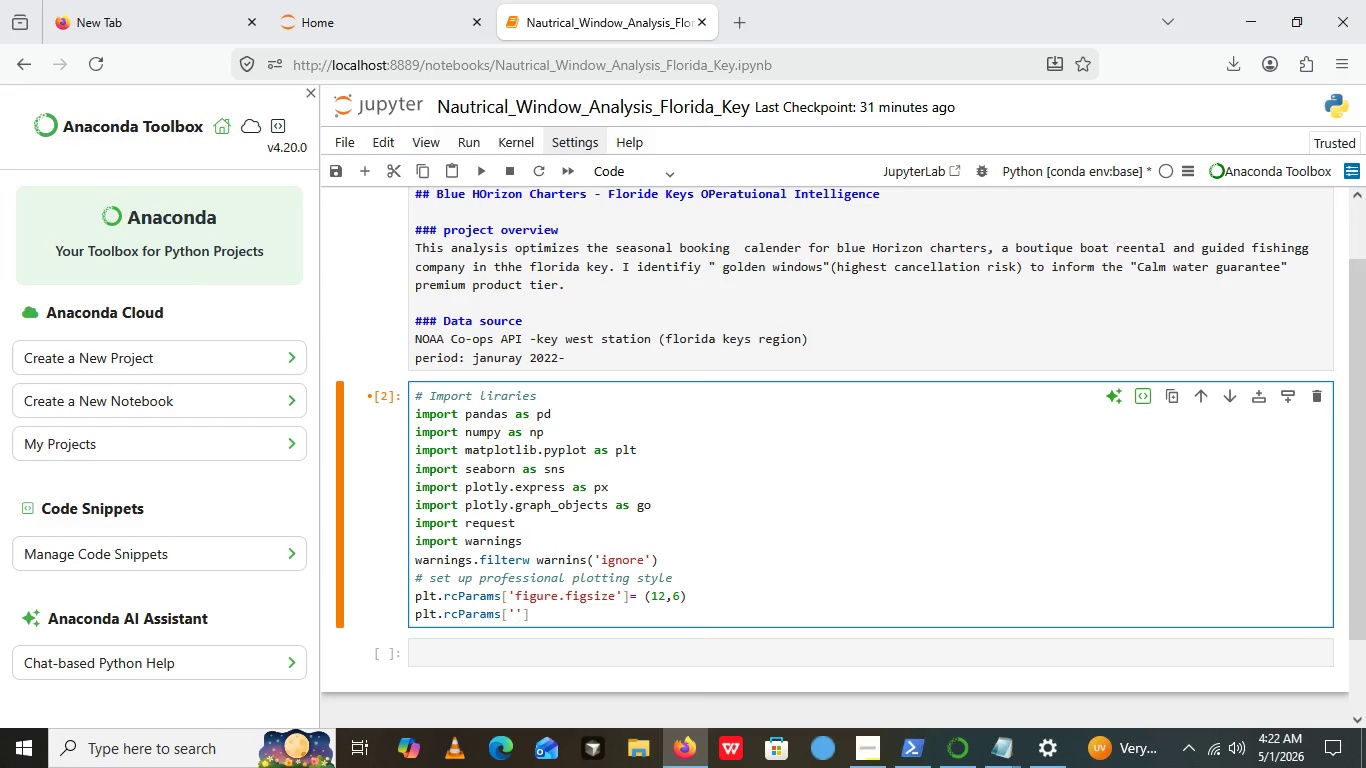 
type(Font.sixze)
 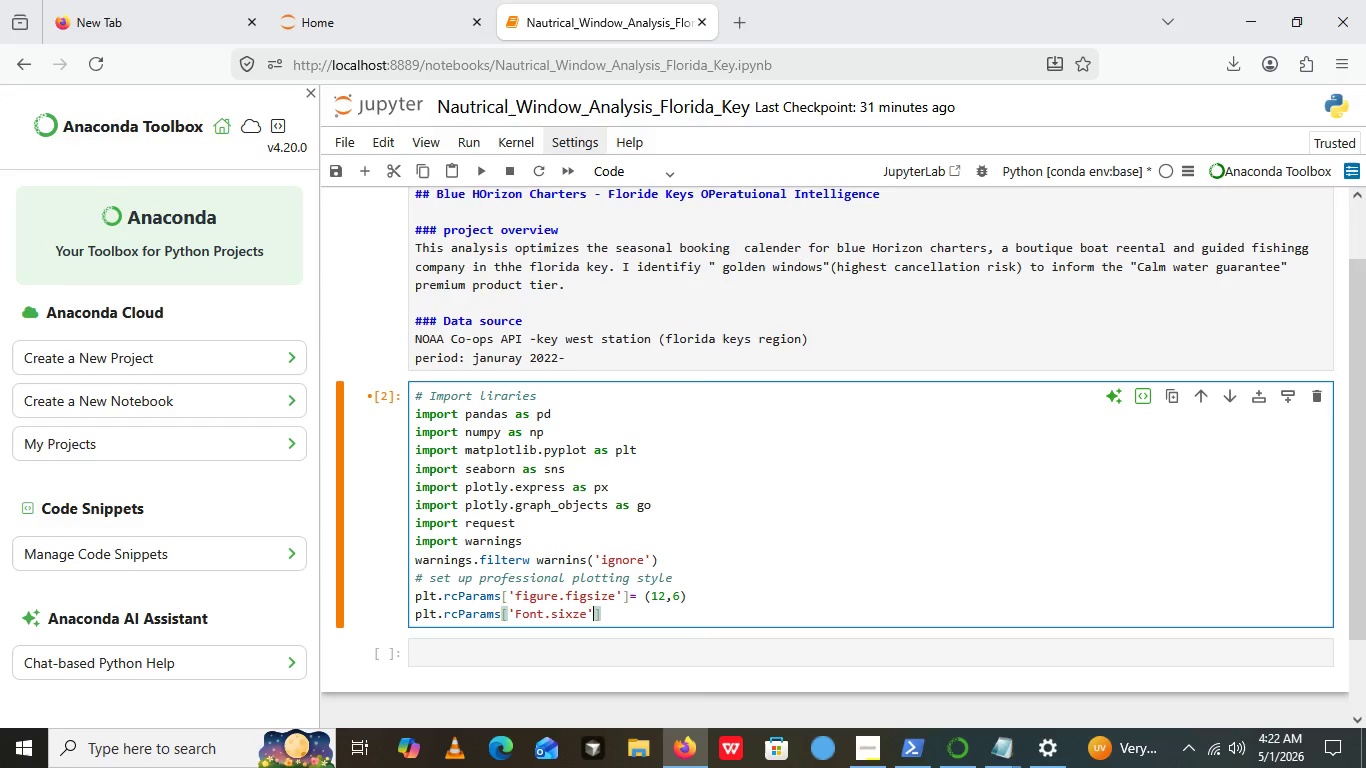 
key(ArrowRight)
 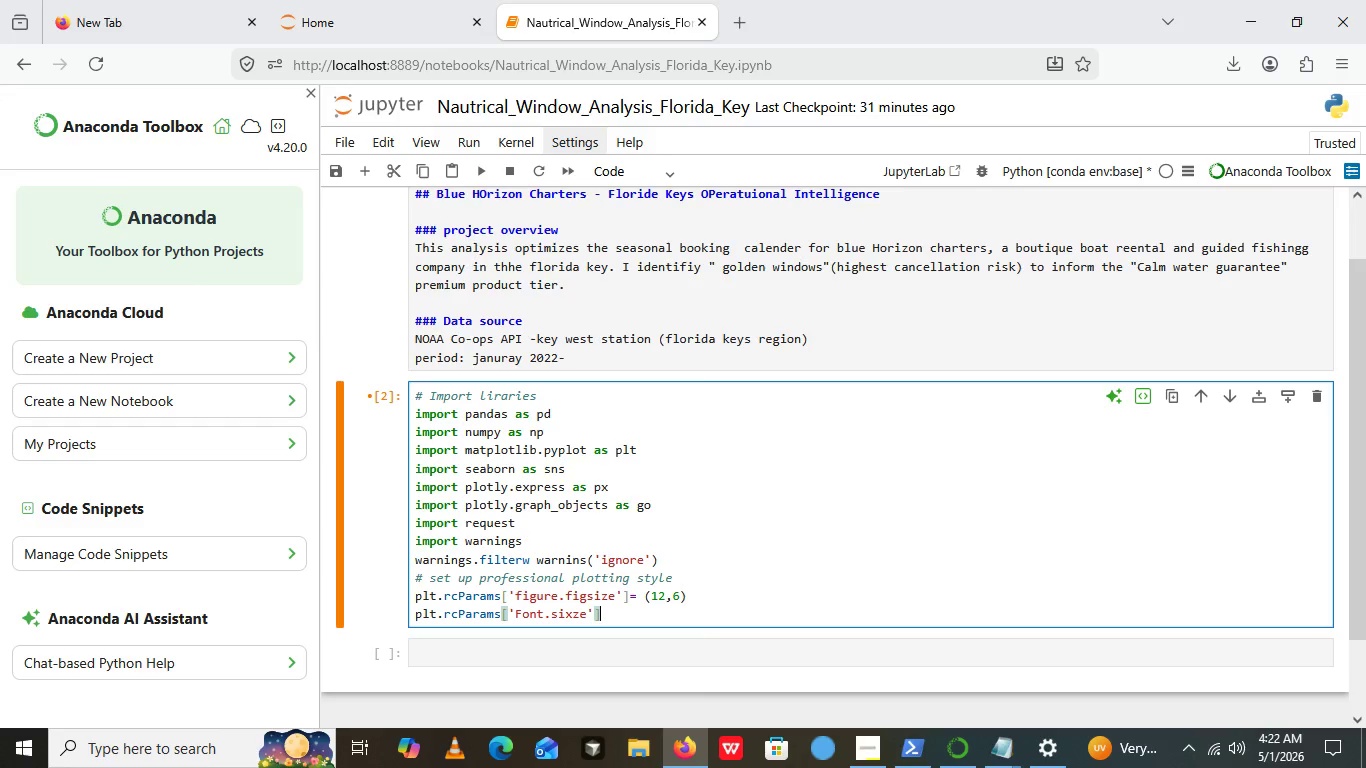 
key(ArrowRight)
 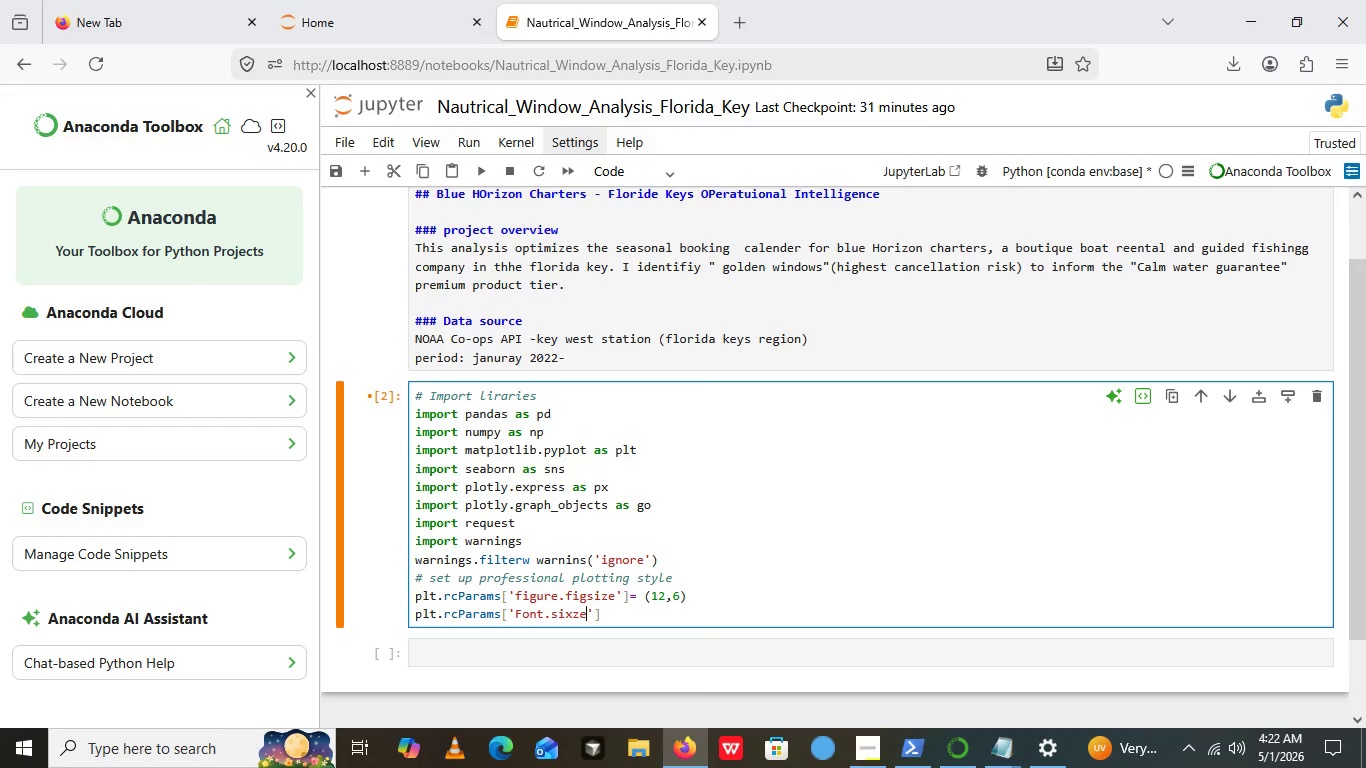 
key(ArrowLeft)
 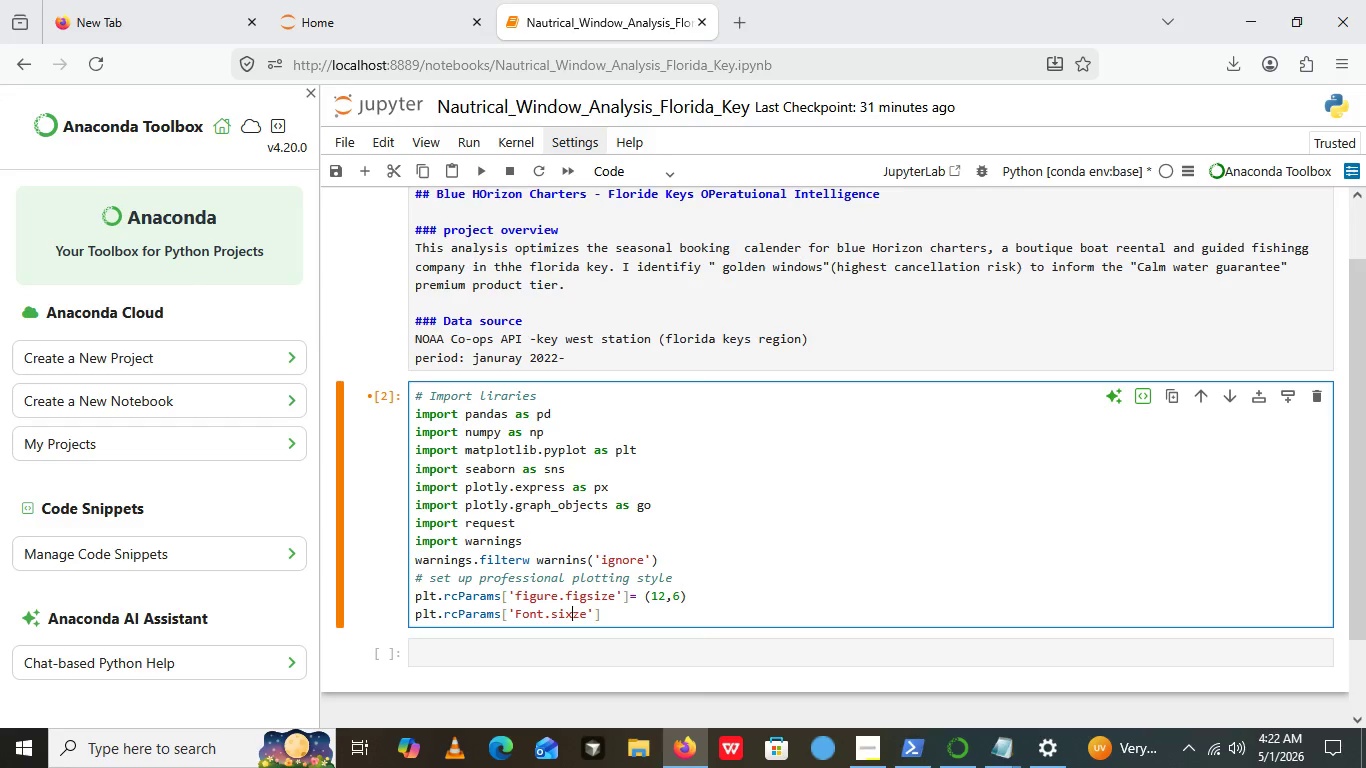 
key(ArrowLeft)
 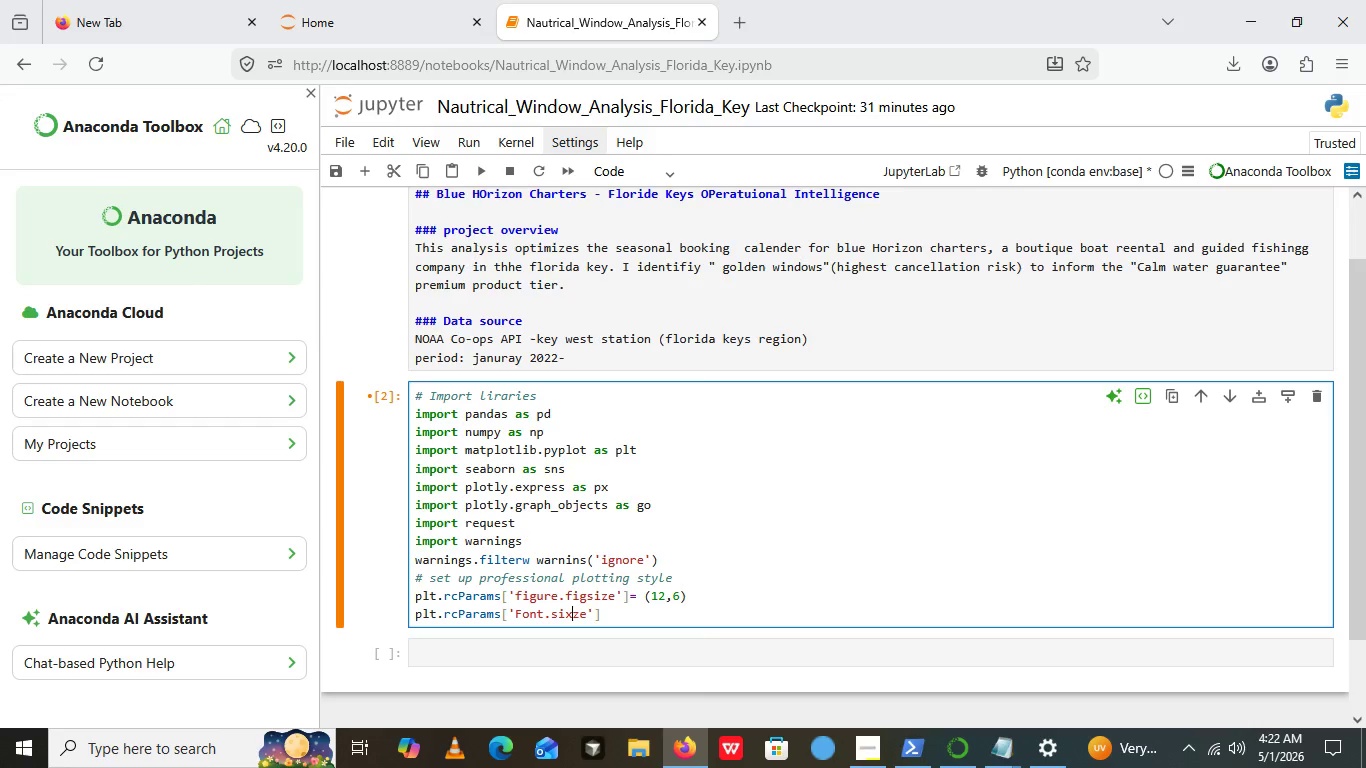 
key(ArrowLeft)
 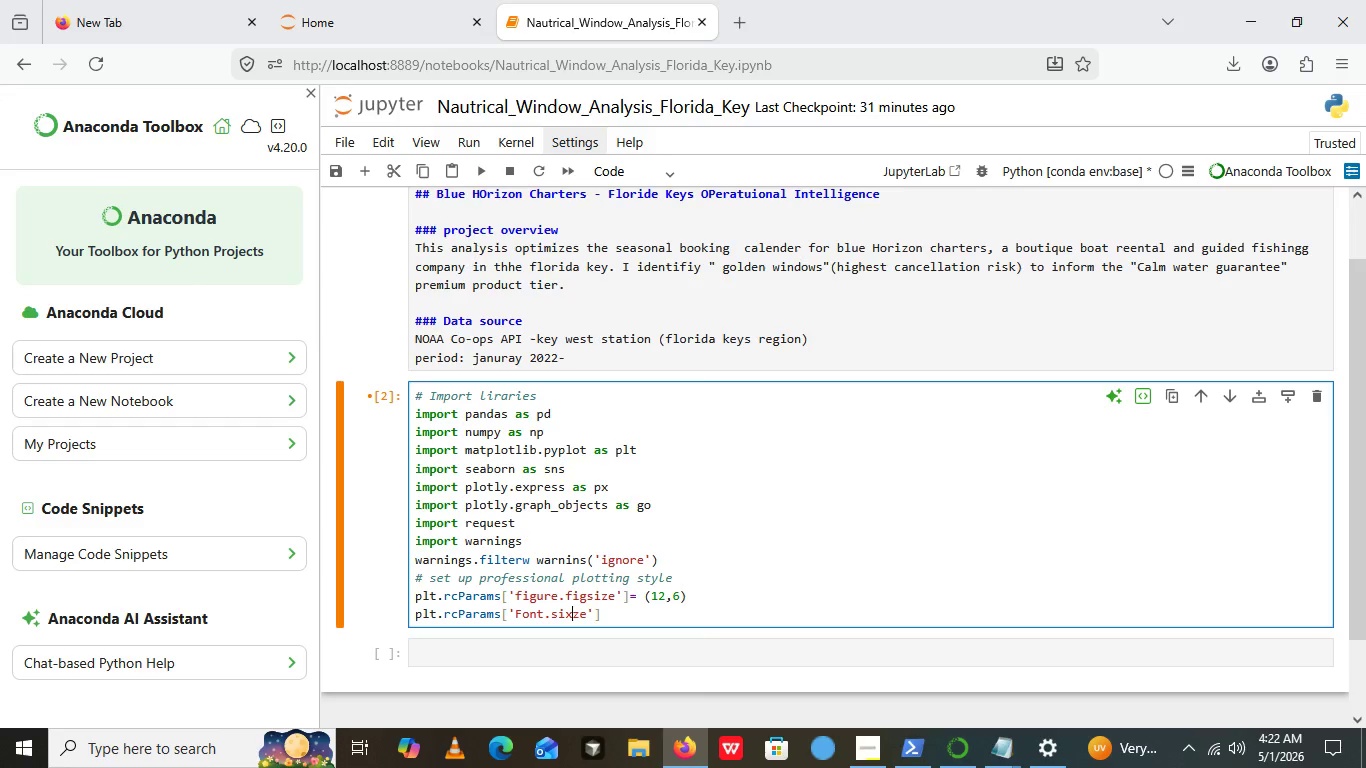 
key(ArrowLeft)
 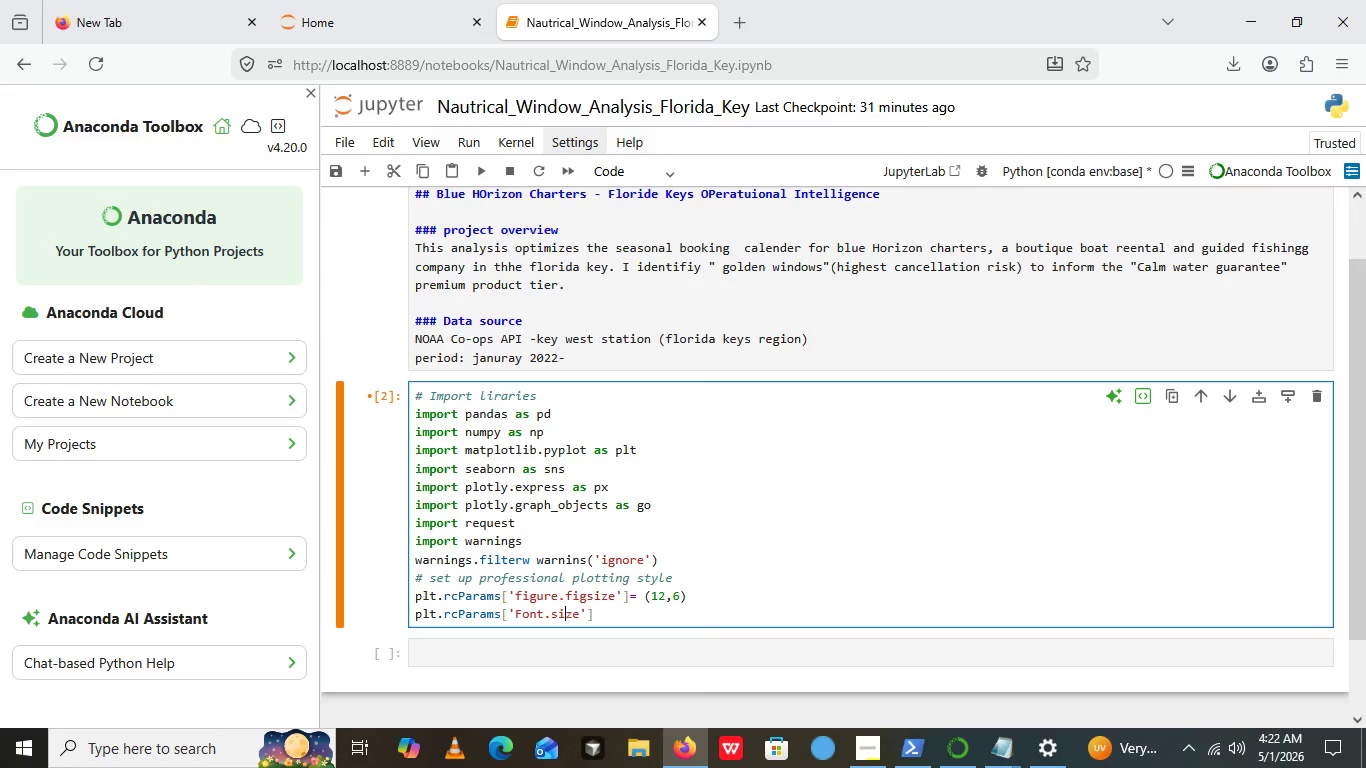 
key(Backspace)
 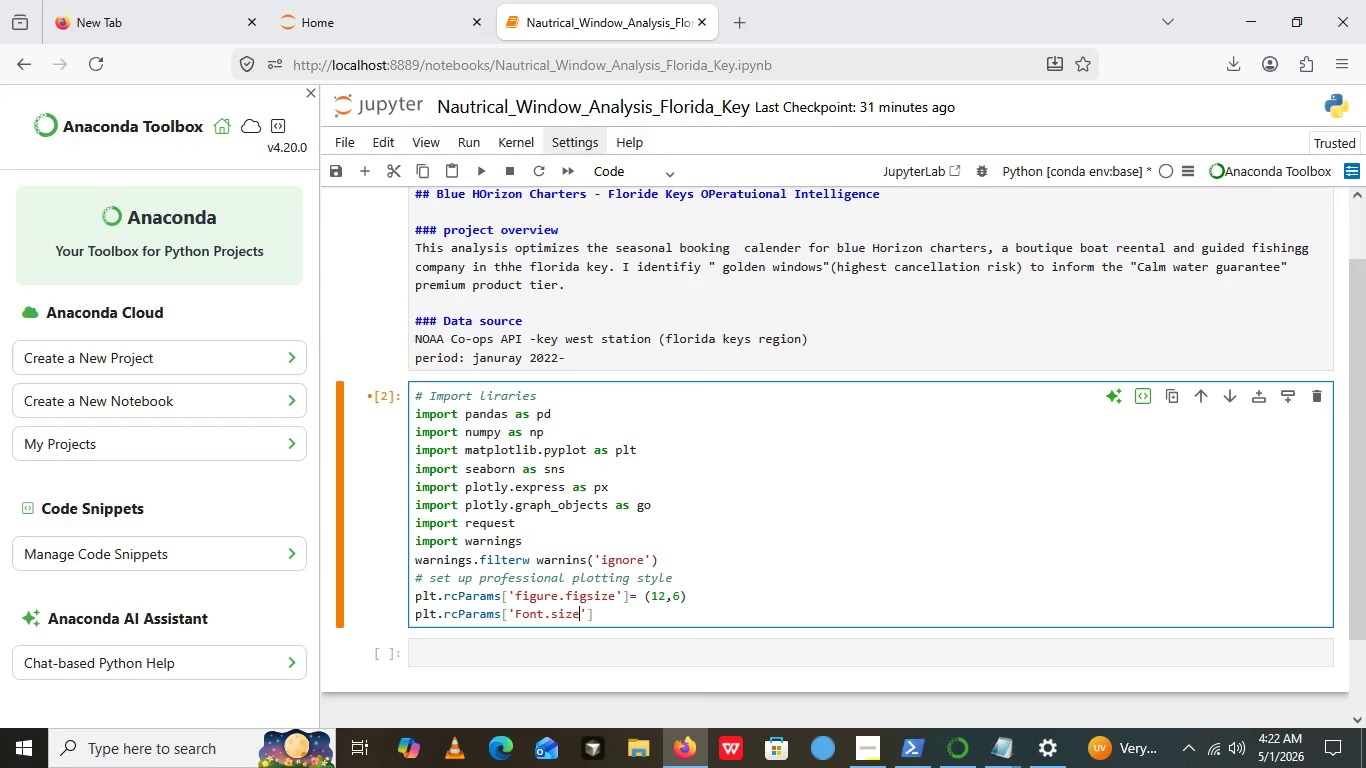 
key(ArrowRight)
 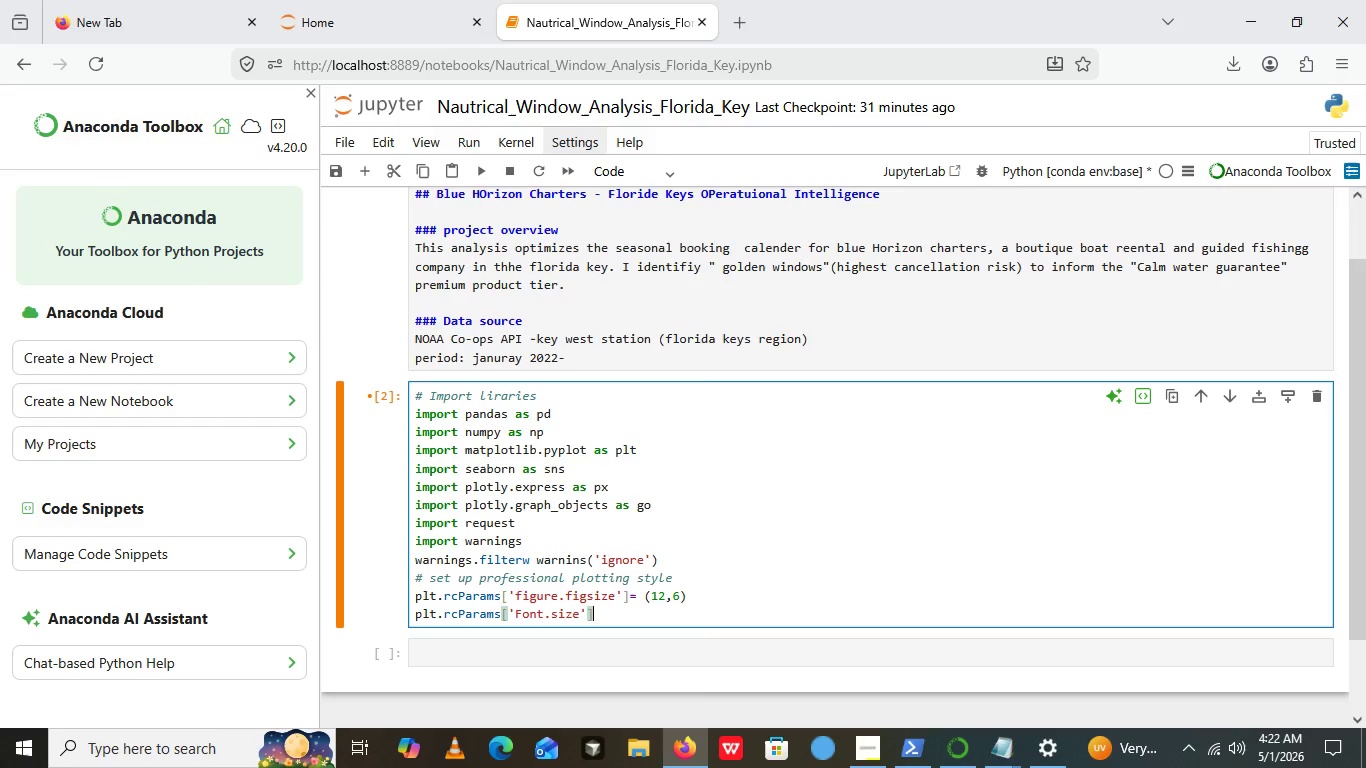 
key(ArrowRight)
 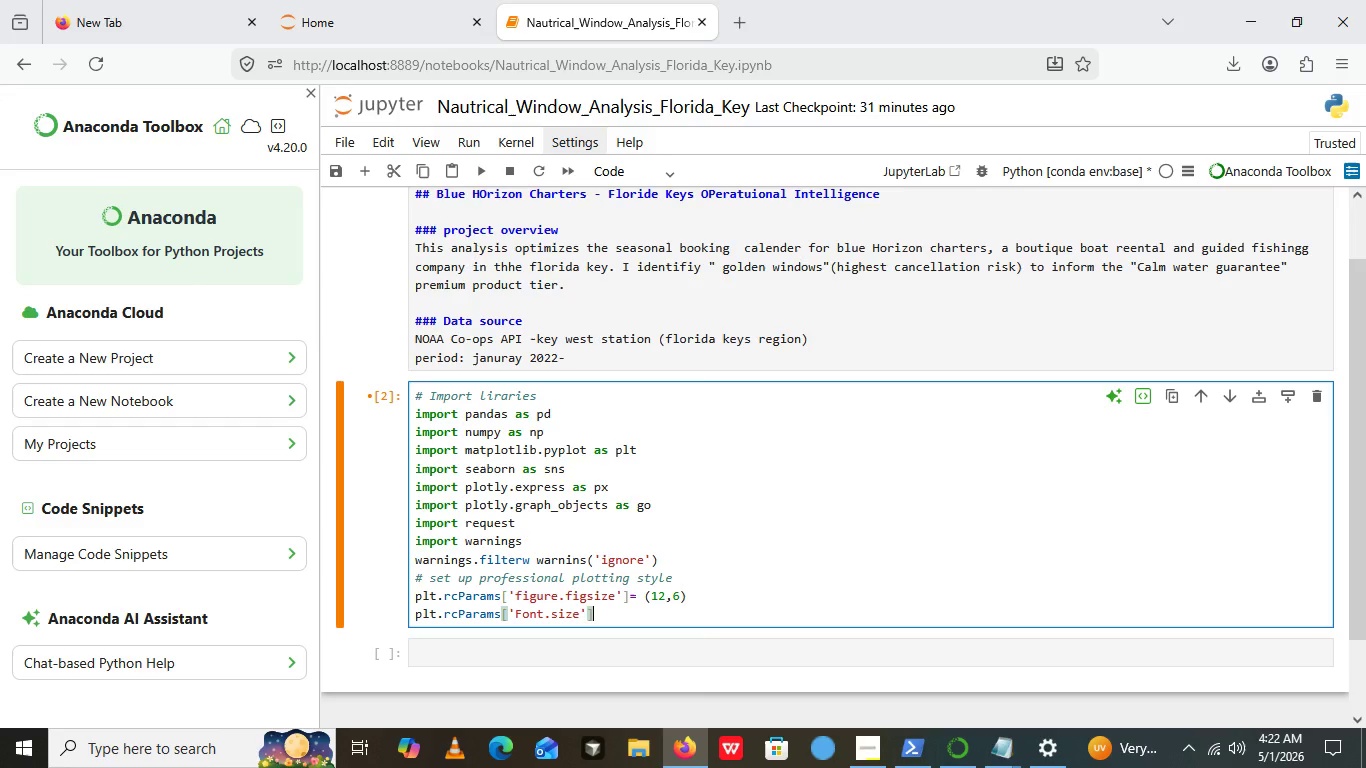 
key(ArrowRight)
 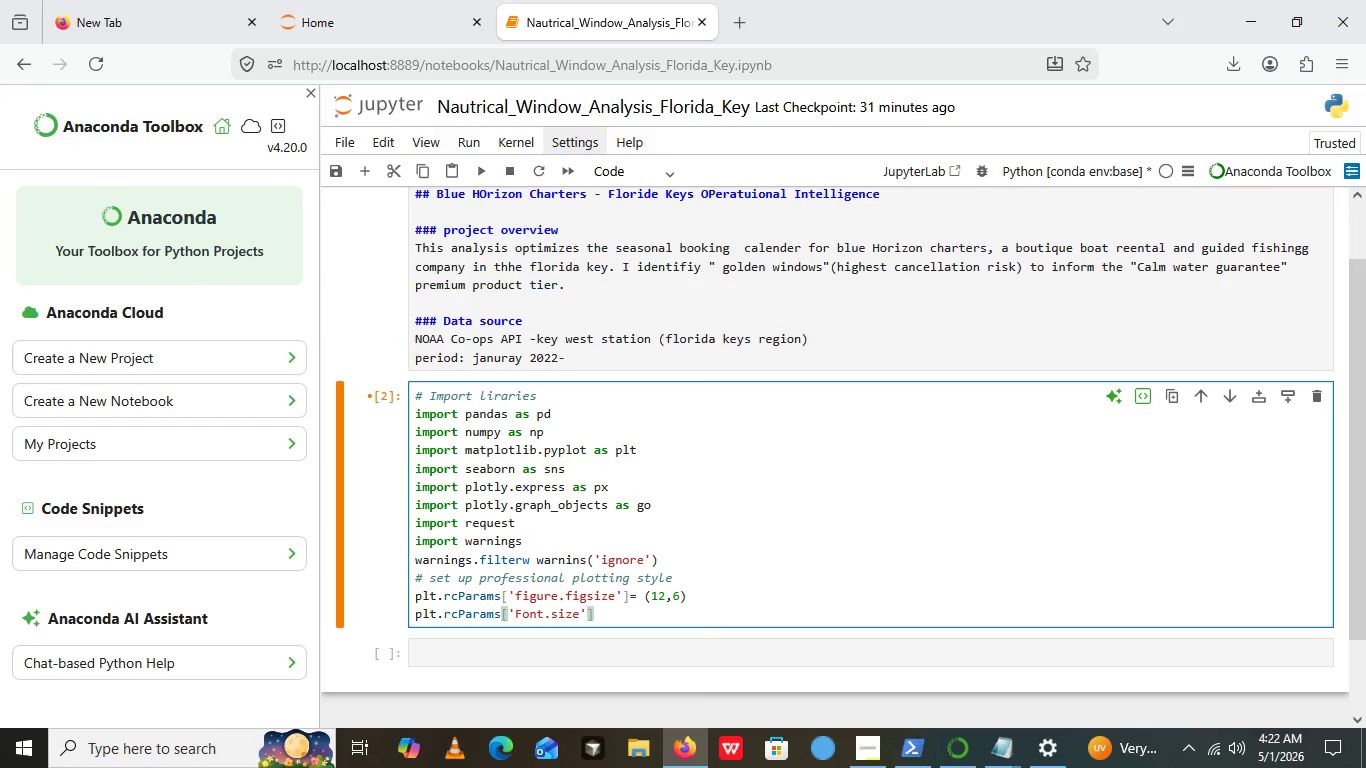 
key(ArrowRight)
 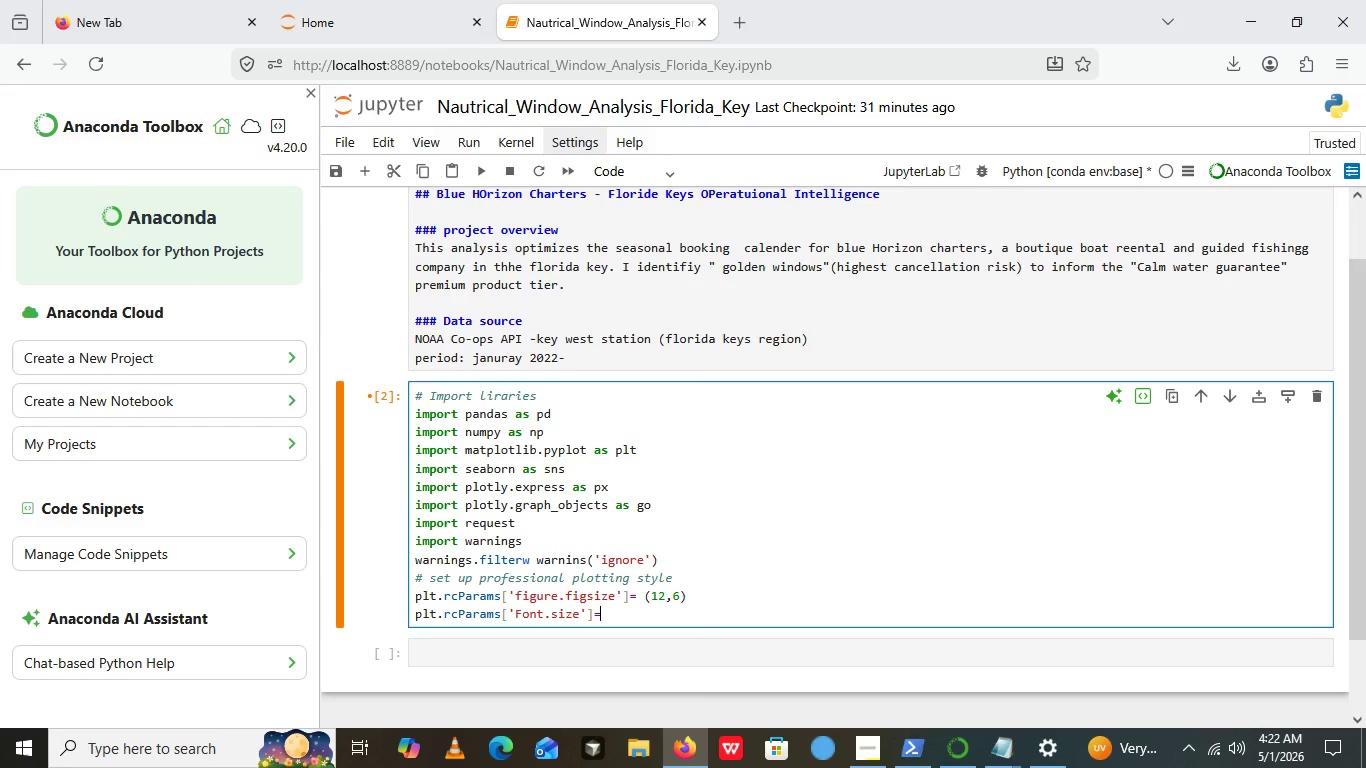 
type(=10)
 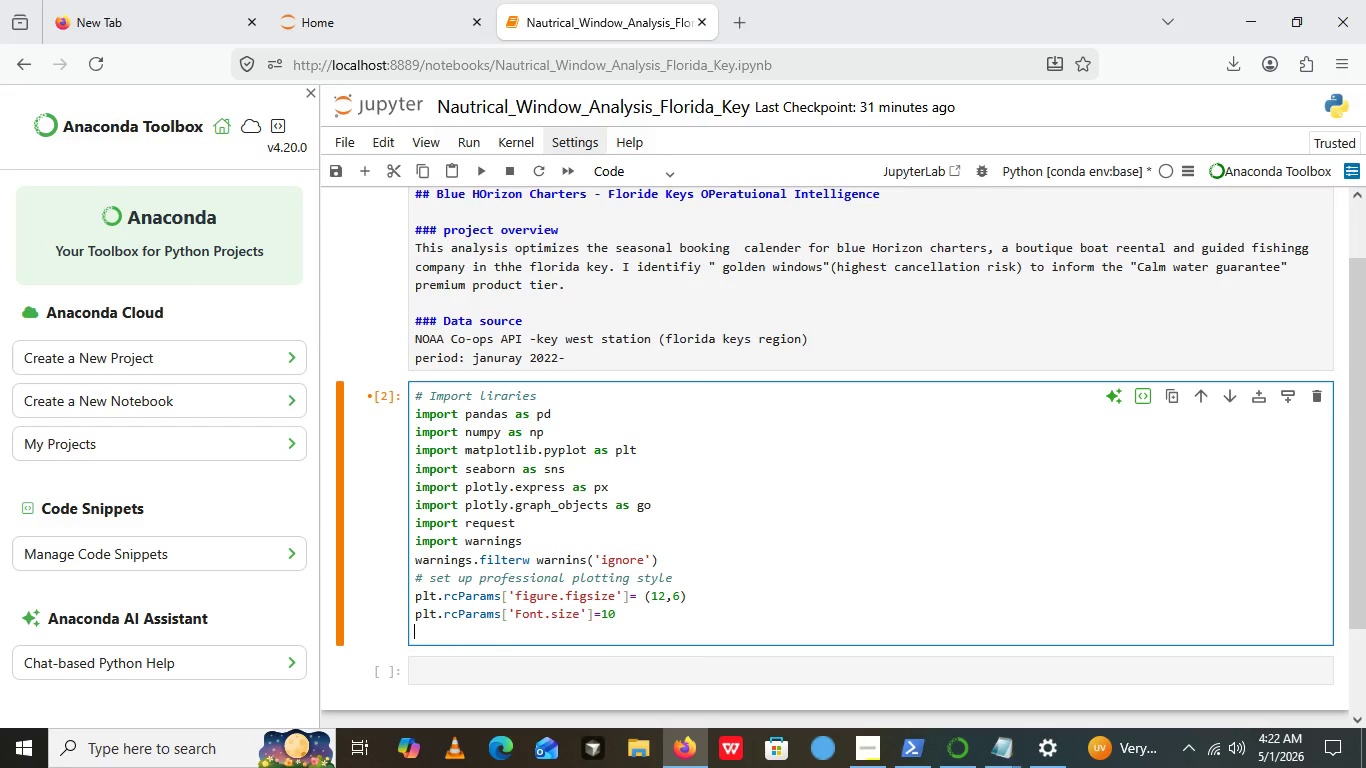 
key(Enter)
 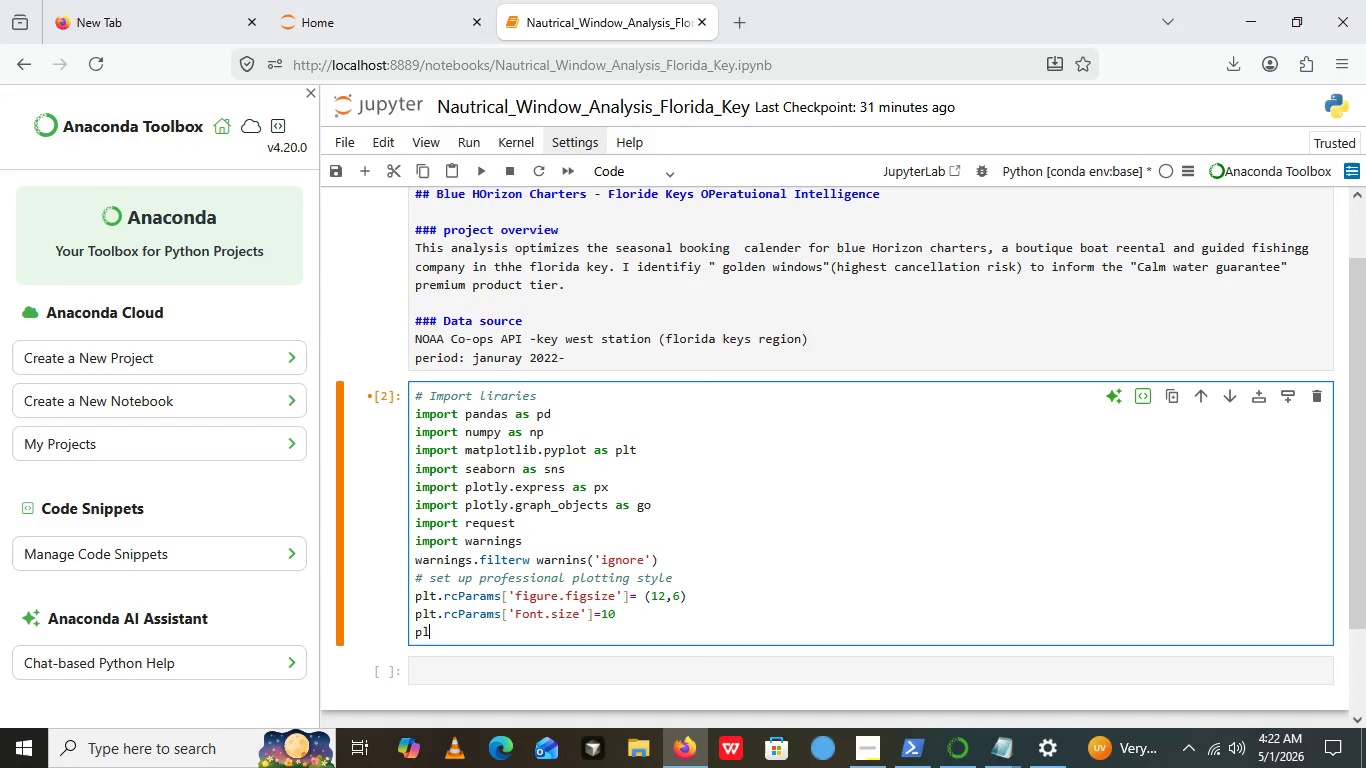 
type(plt.rcParams[])
 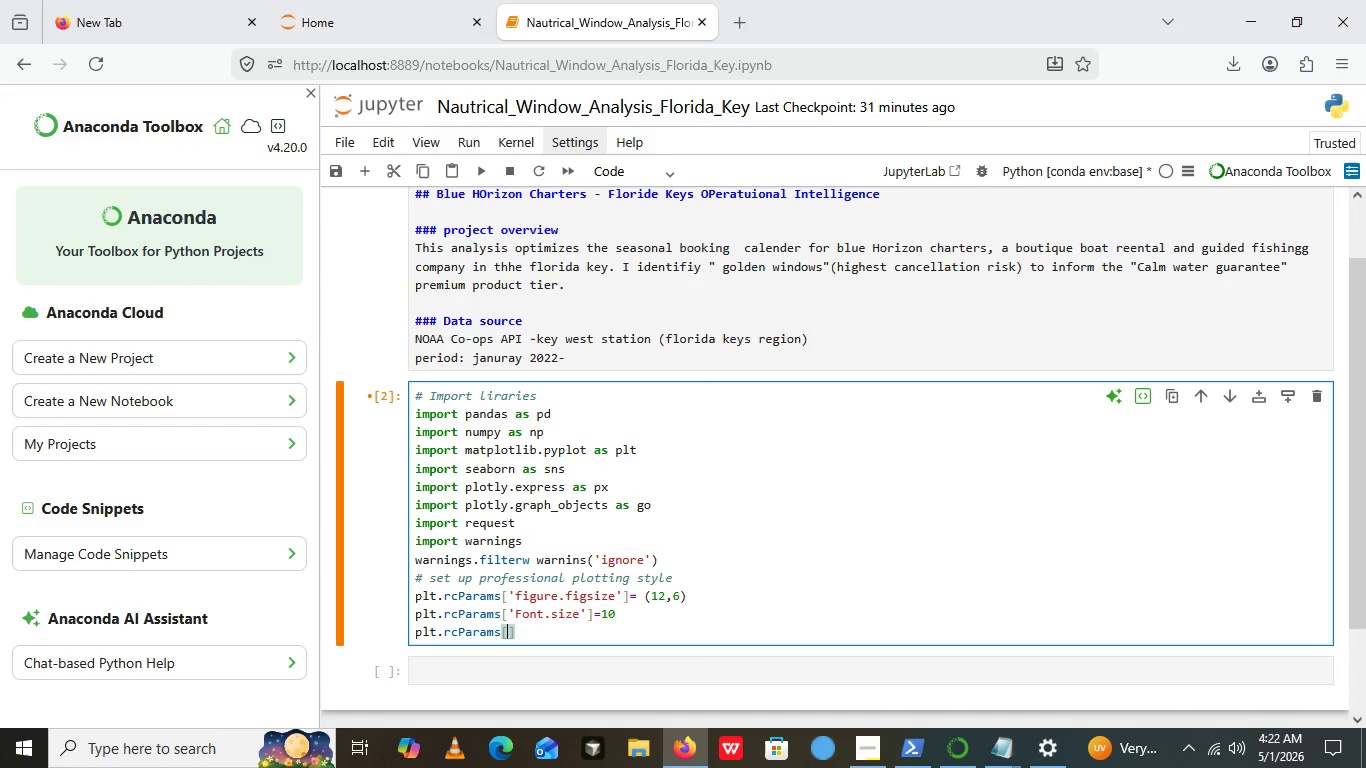 
key(ArrowLeft)
 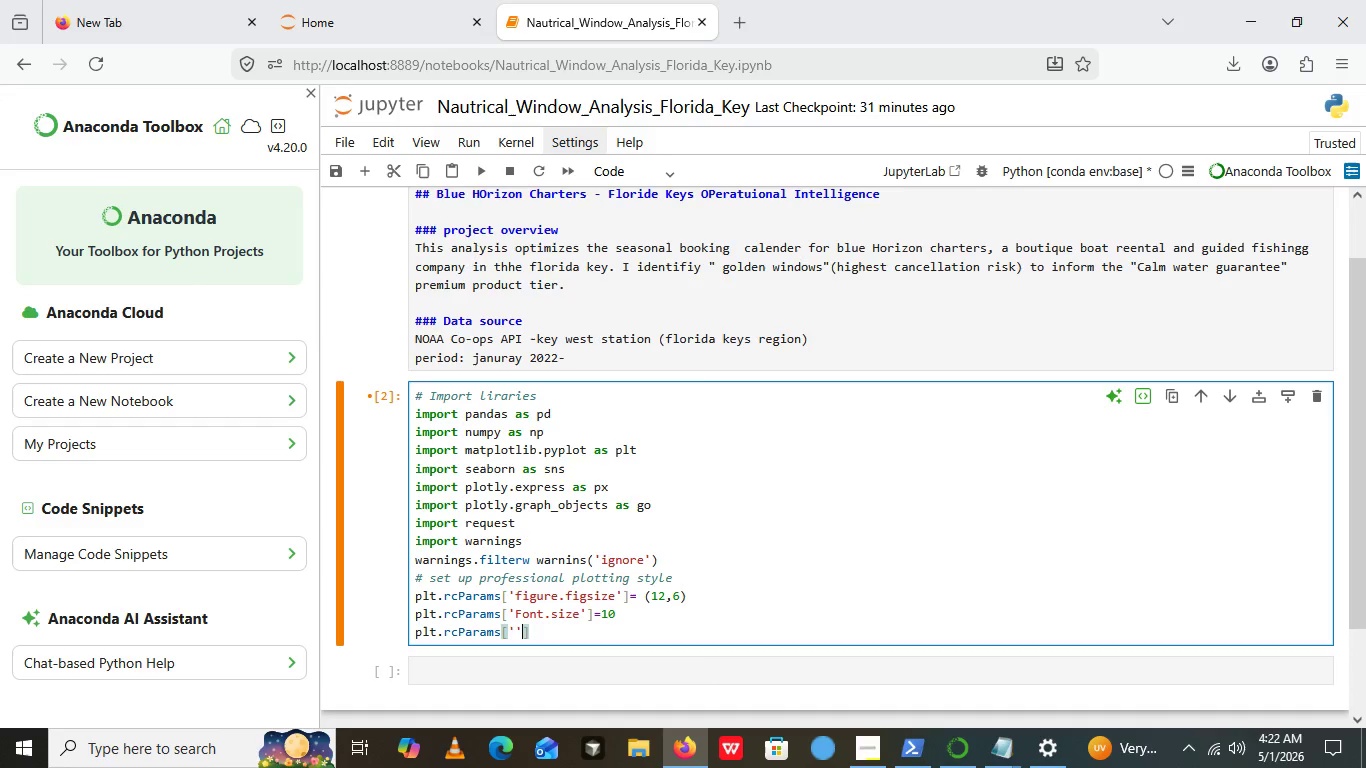 
key(Quote)
 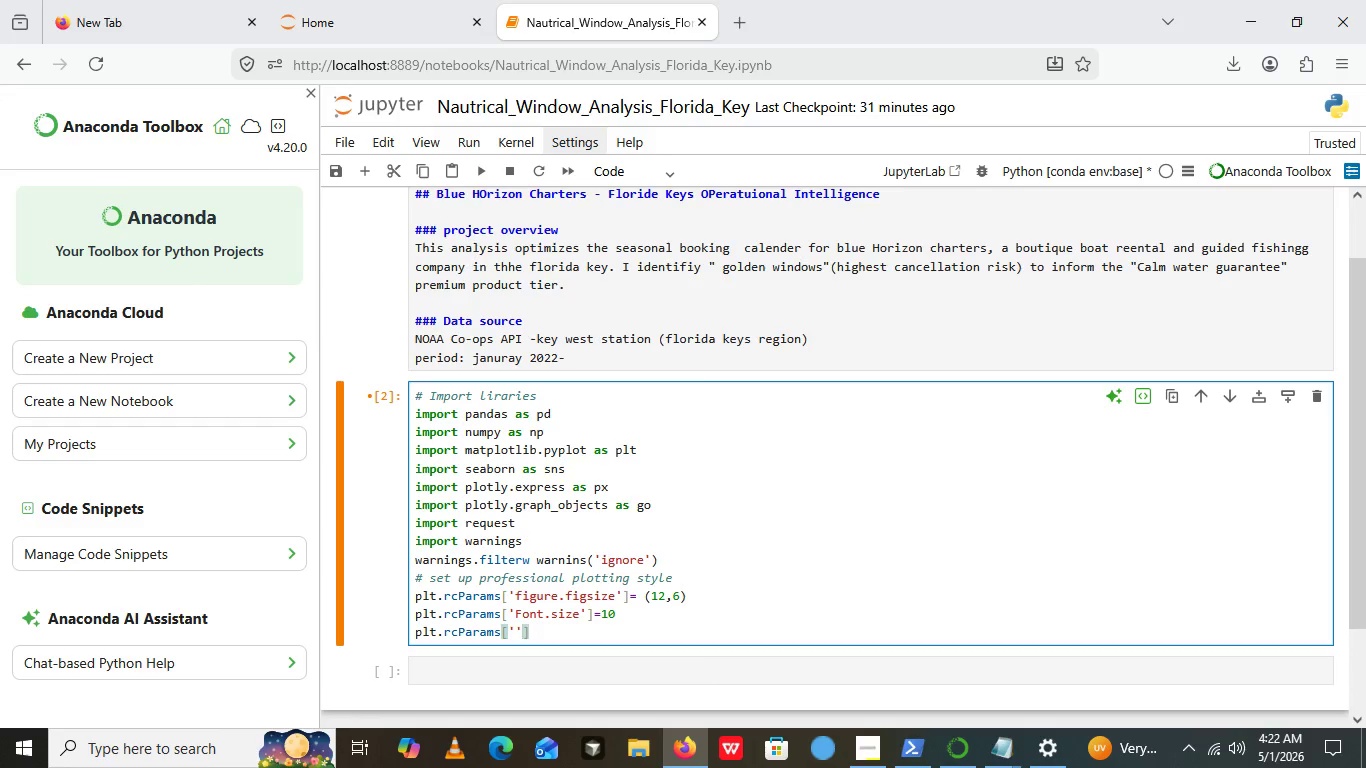 
key(Quote)
 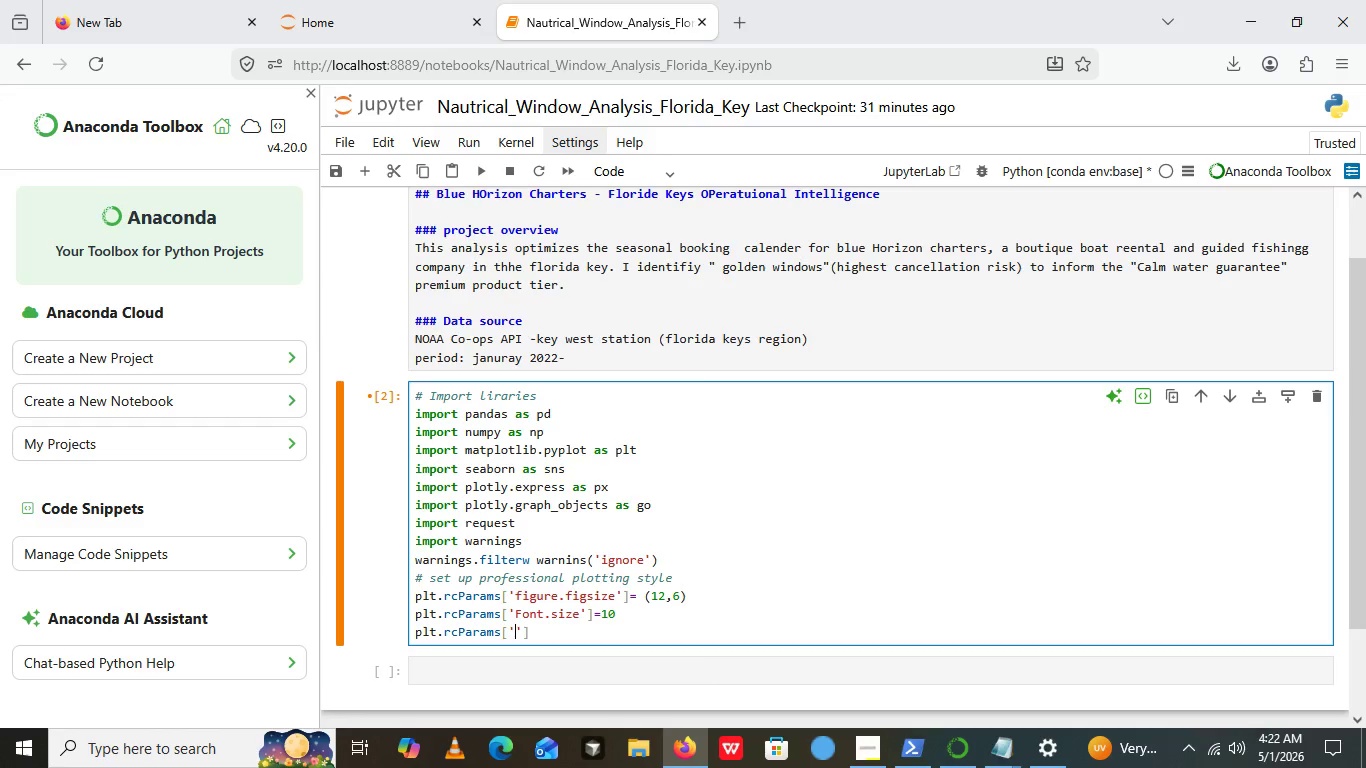 
key(ArrowLeft)
 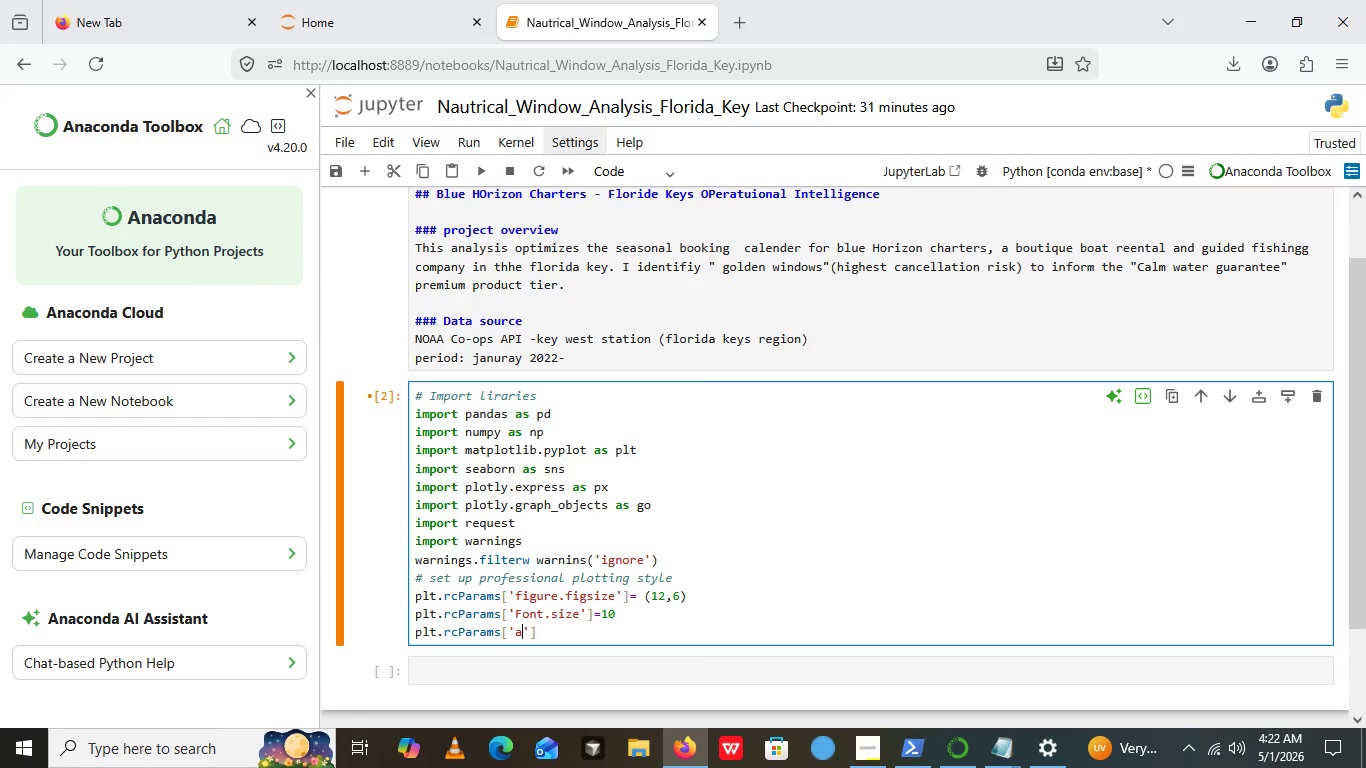 
type(axes)
 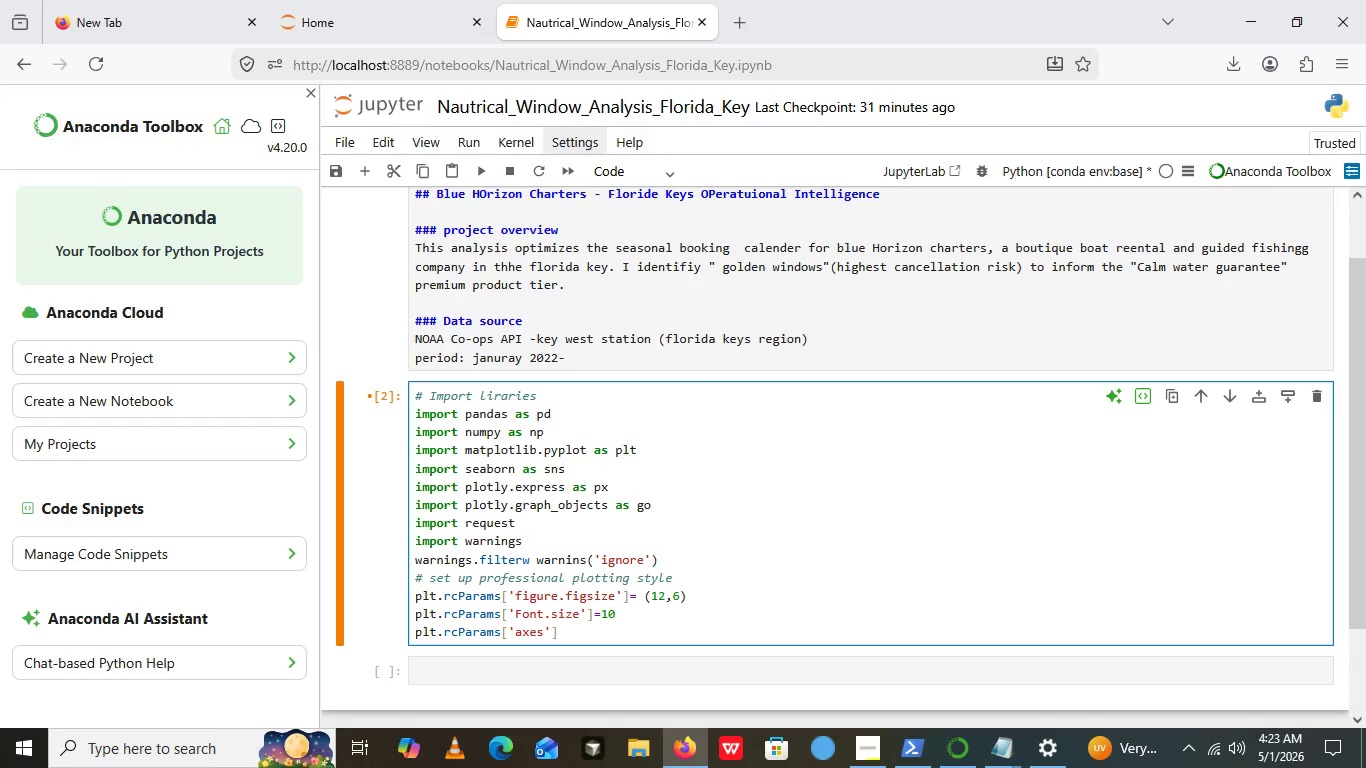 
type(.title)
 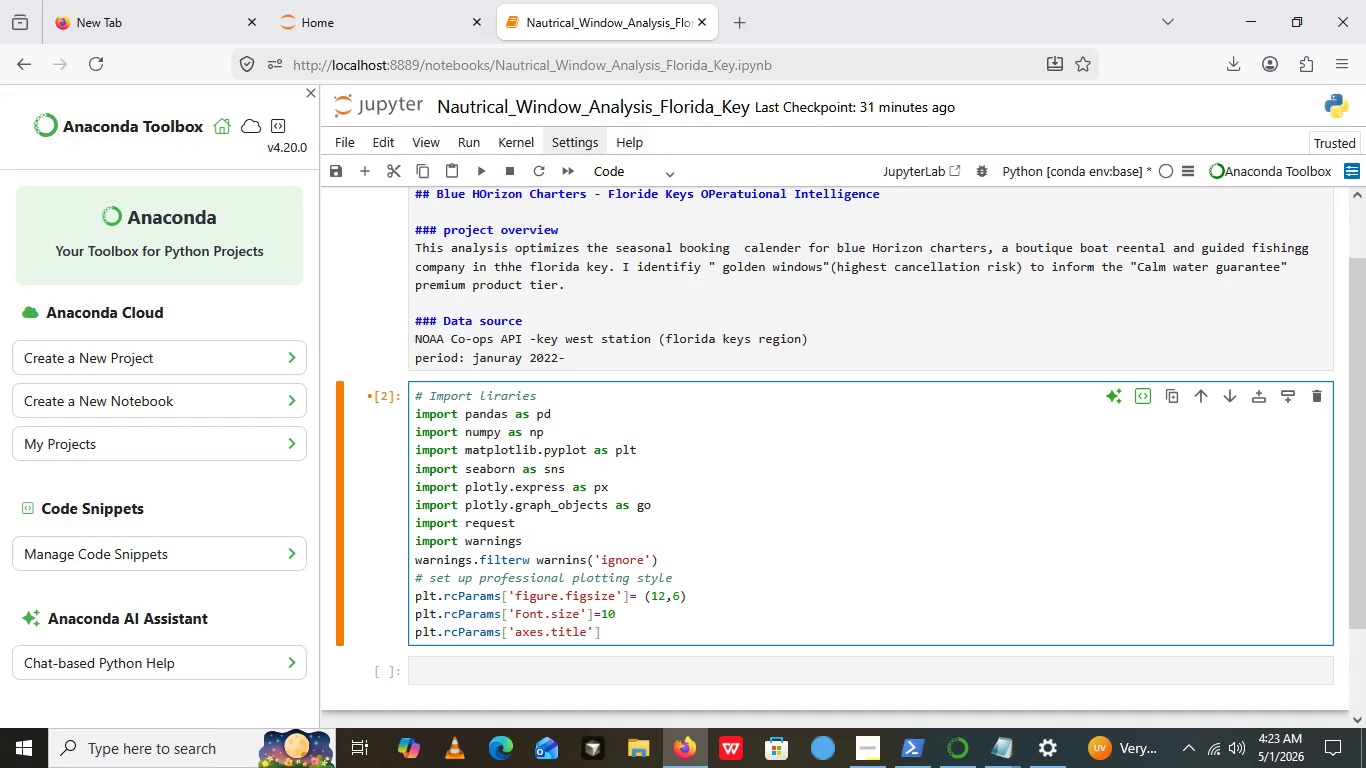 
type(size)
 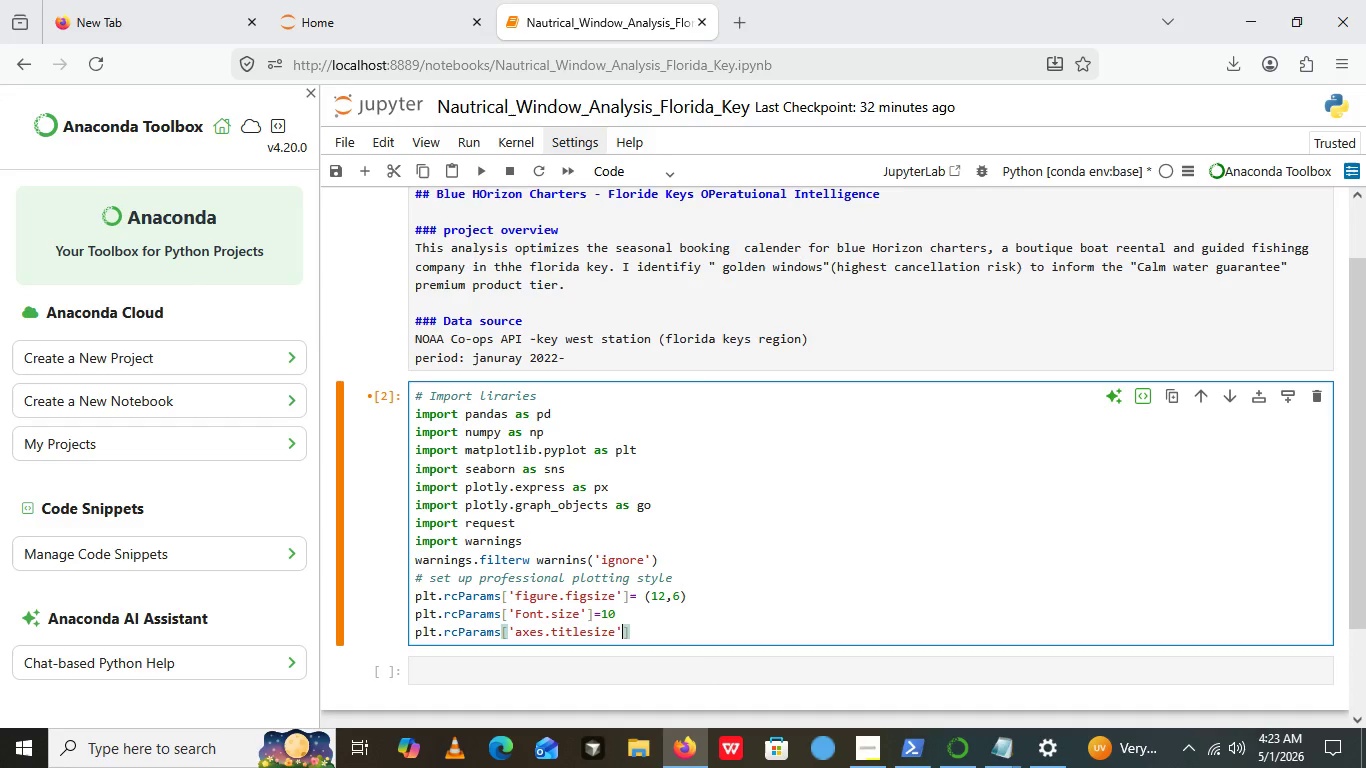 
key(ArrowRight)
 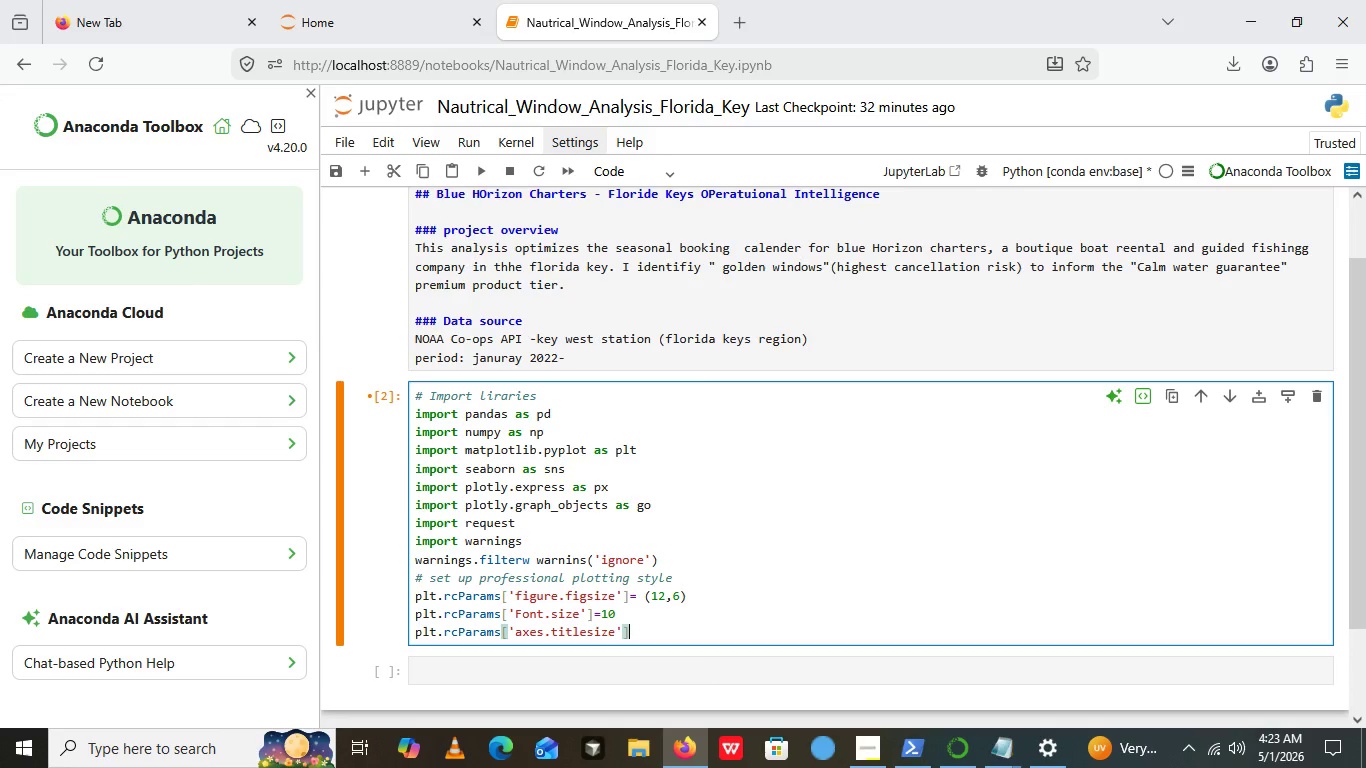 
key(ArrowRight)
 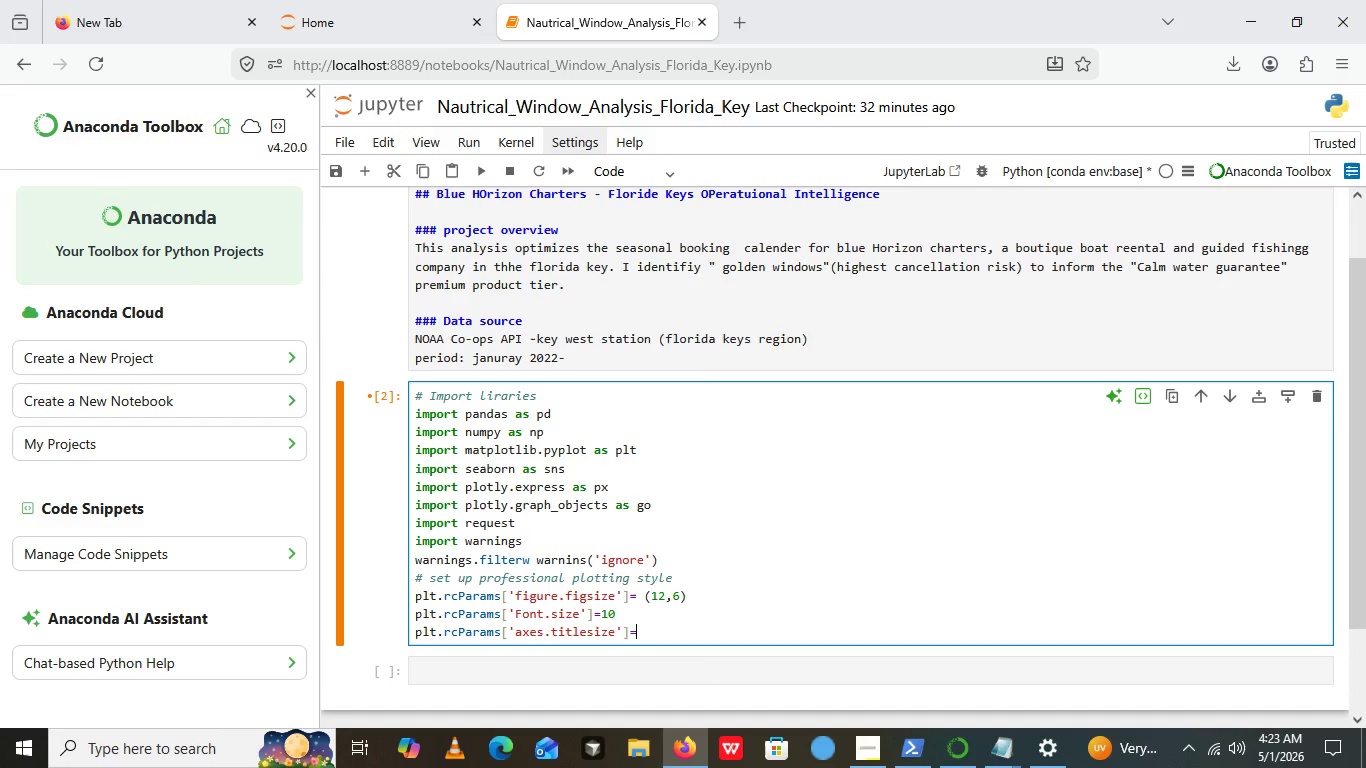 
type(=14)
 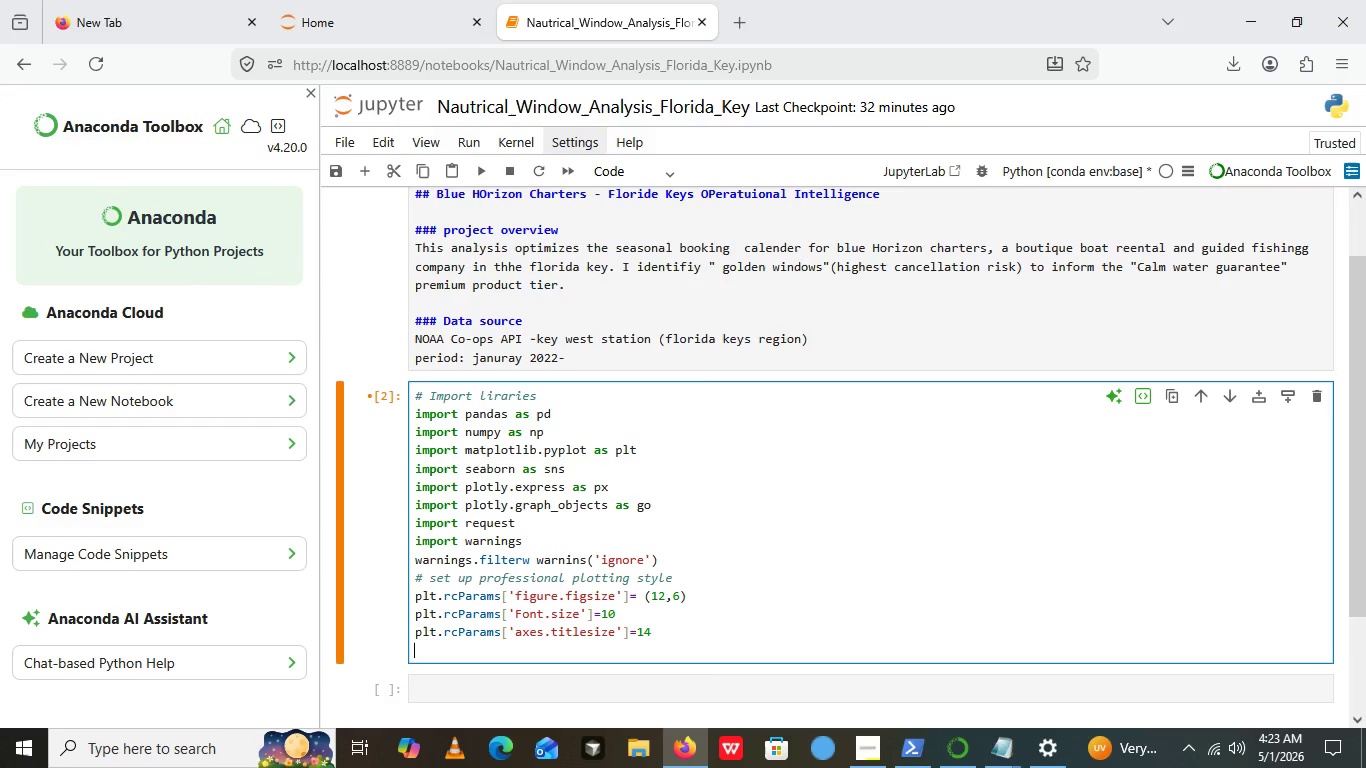 
key(Enter)
 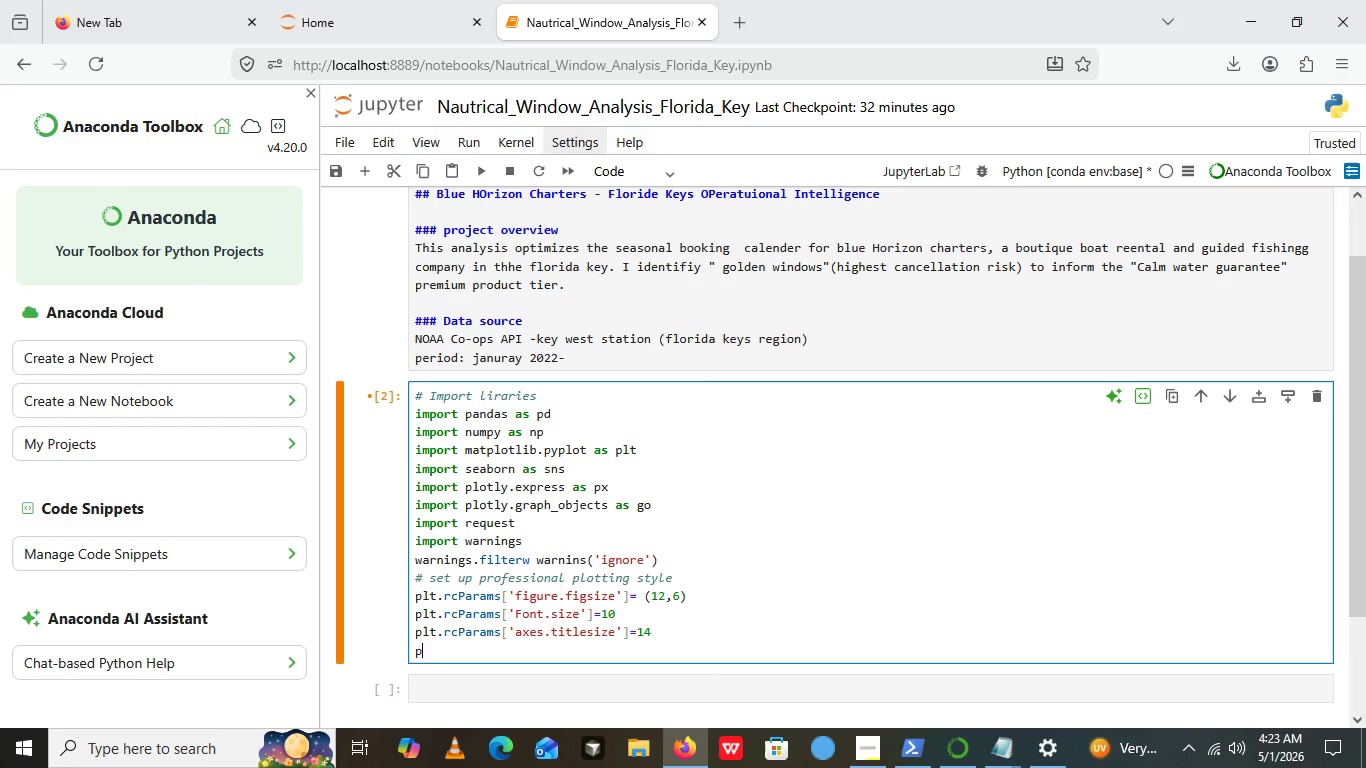 
type(plt.rcParams)
 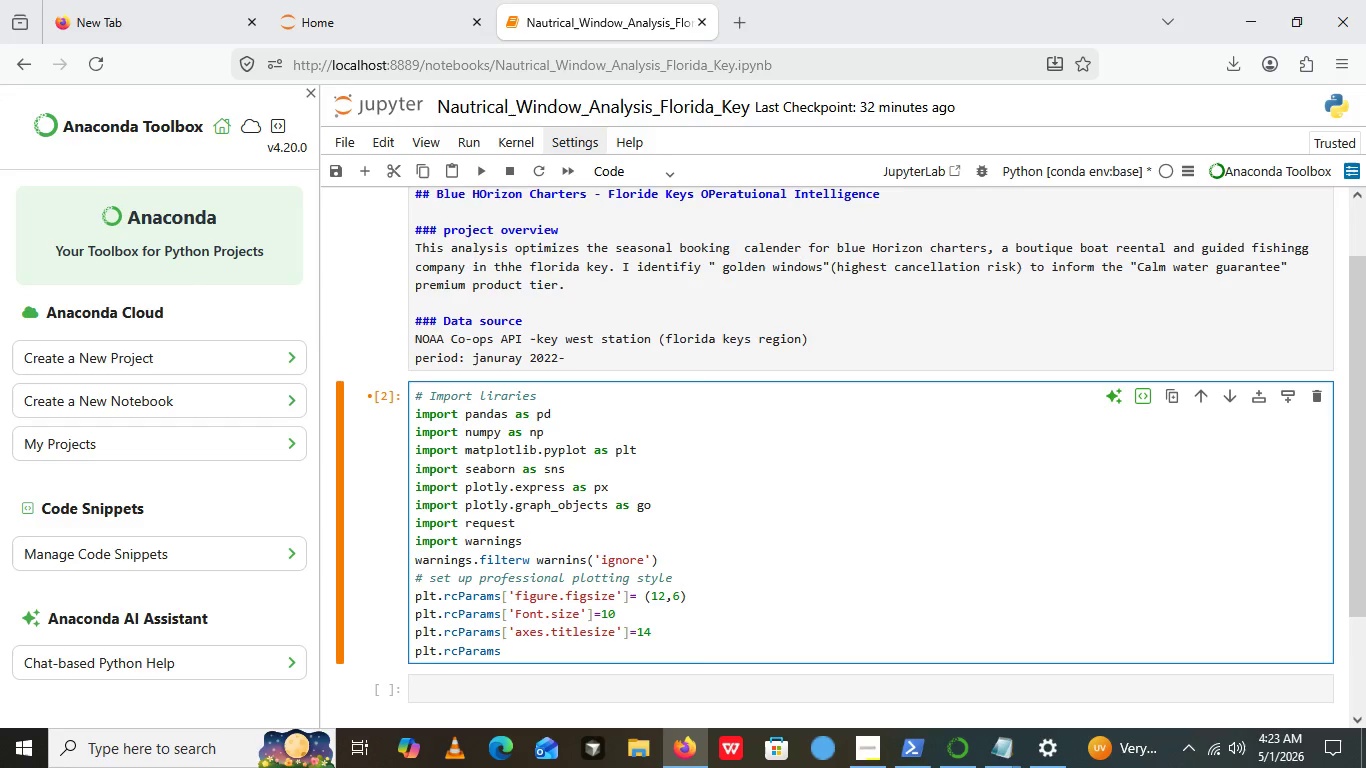 
key(BracketLeft)
 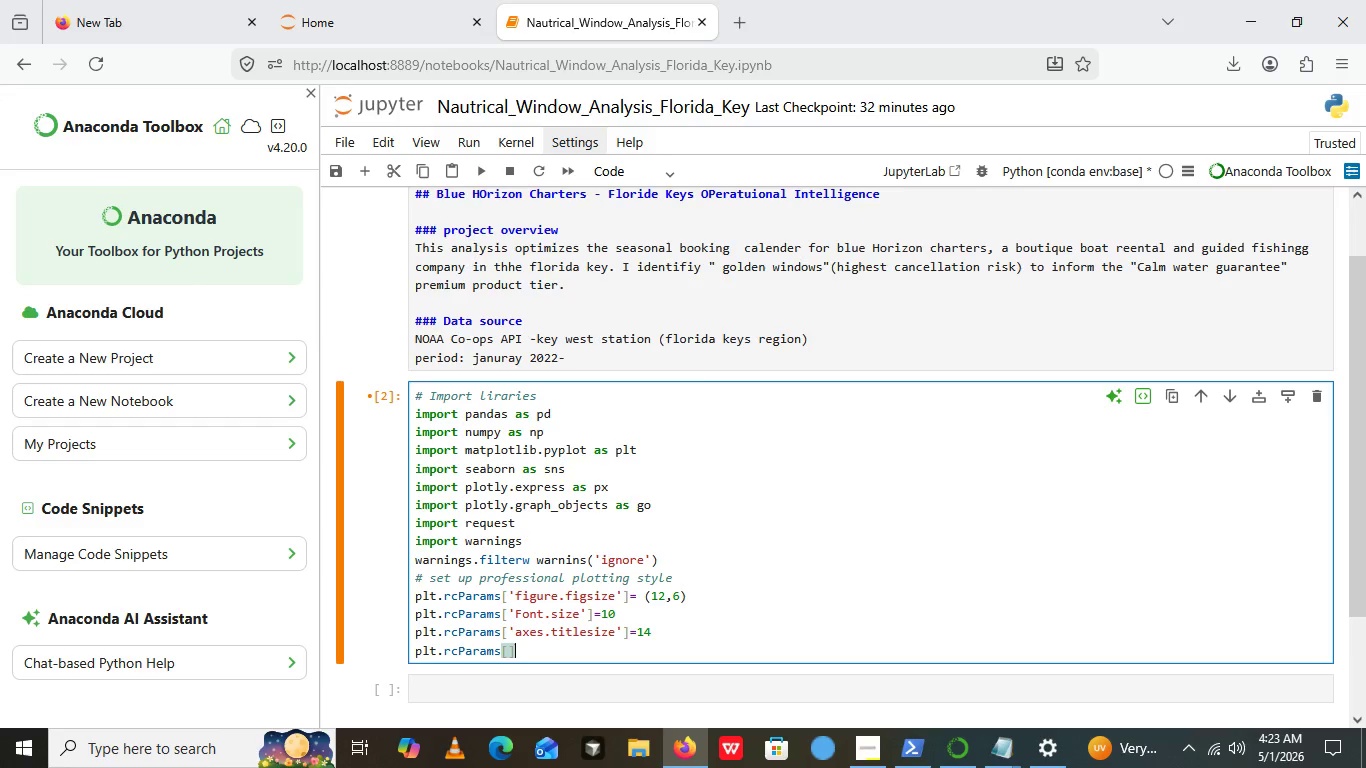 
key(BracketRight)
 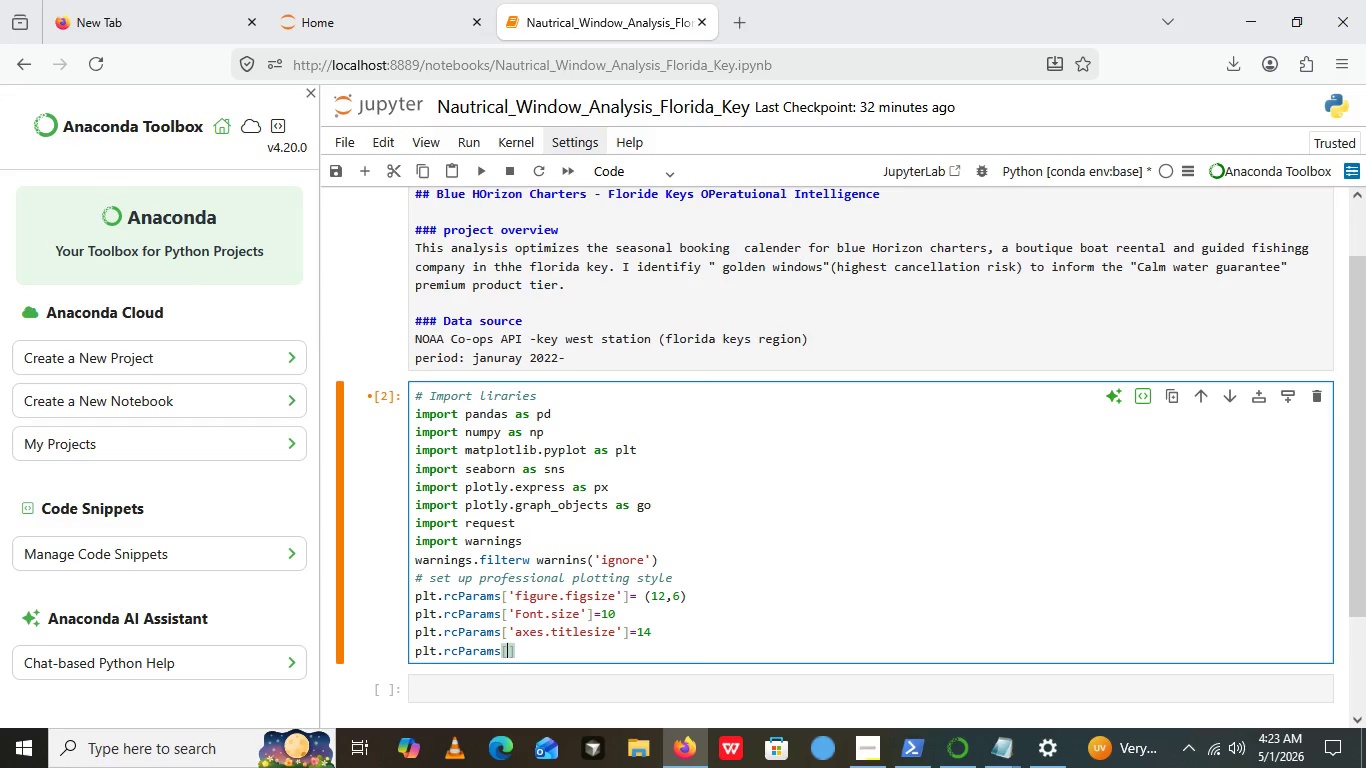 
key(ArrowLeft)
 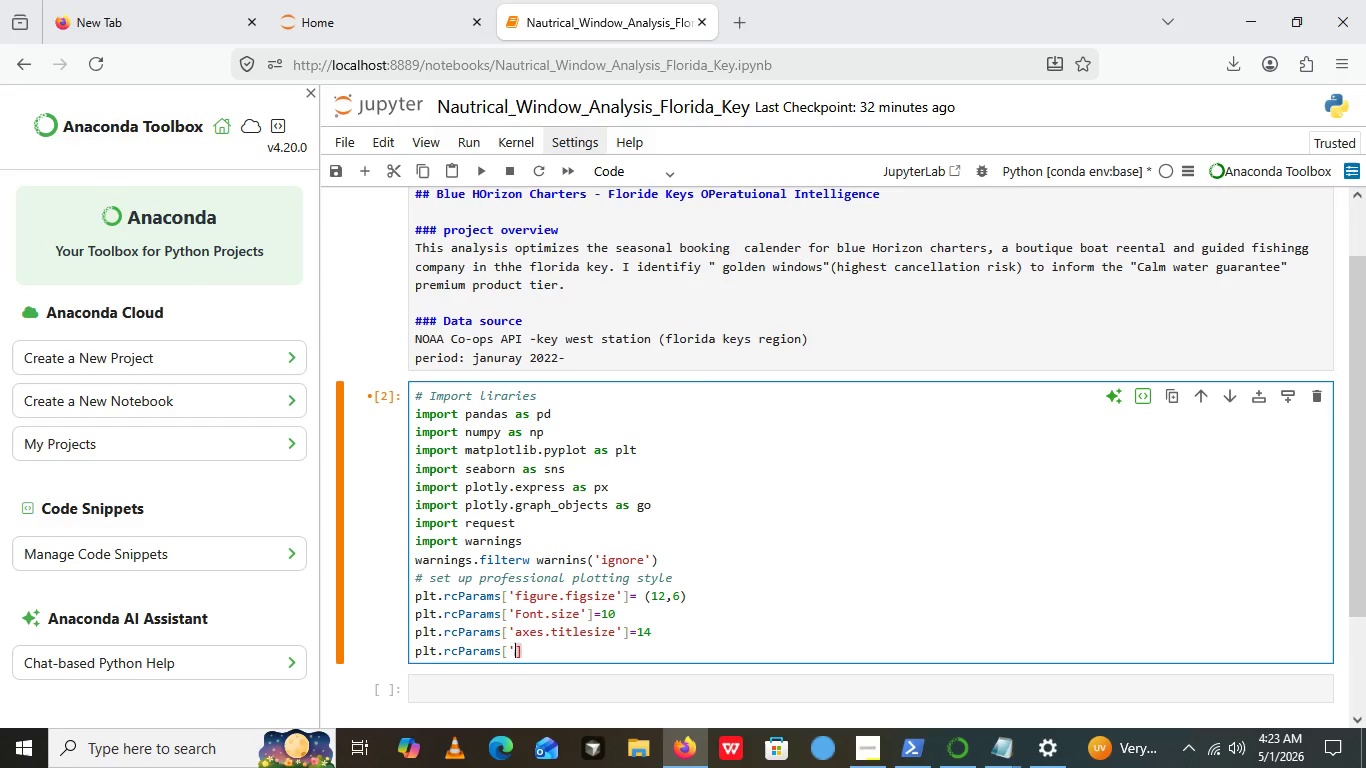 
key(Quote)
 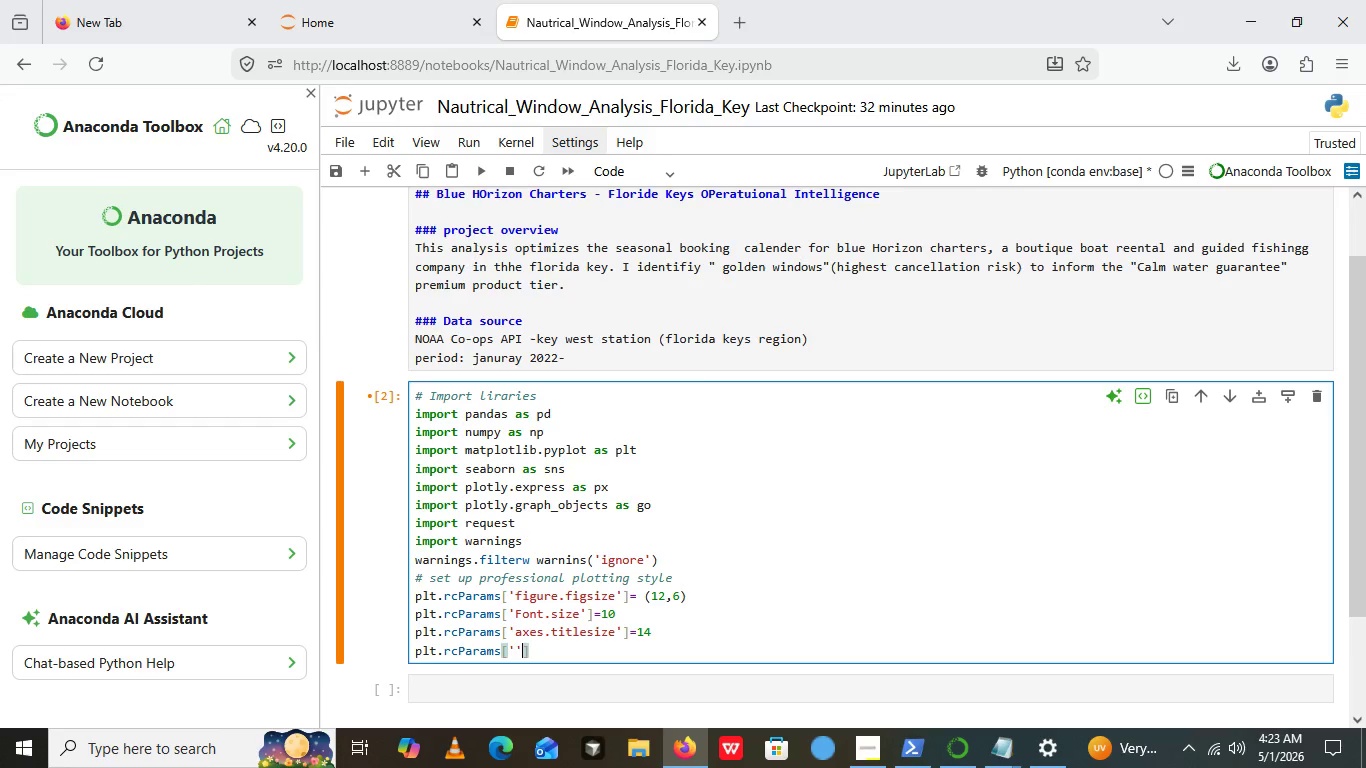 
key(Quote)
 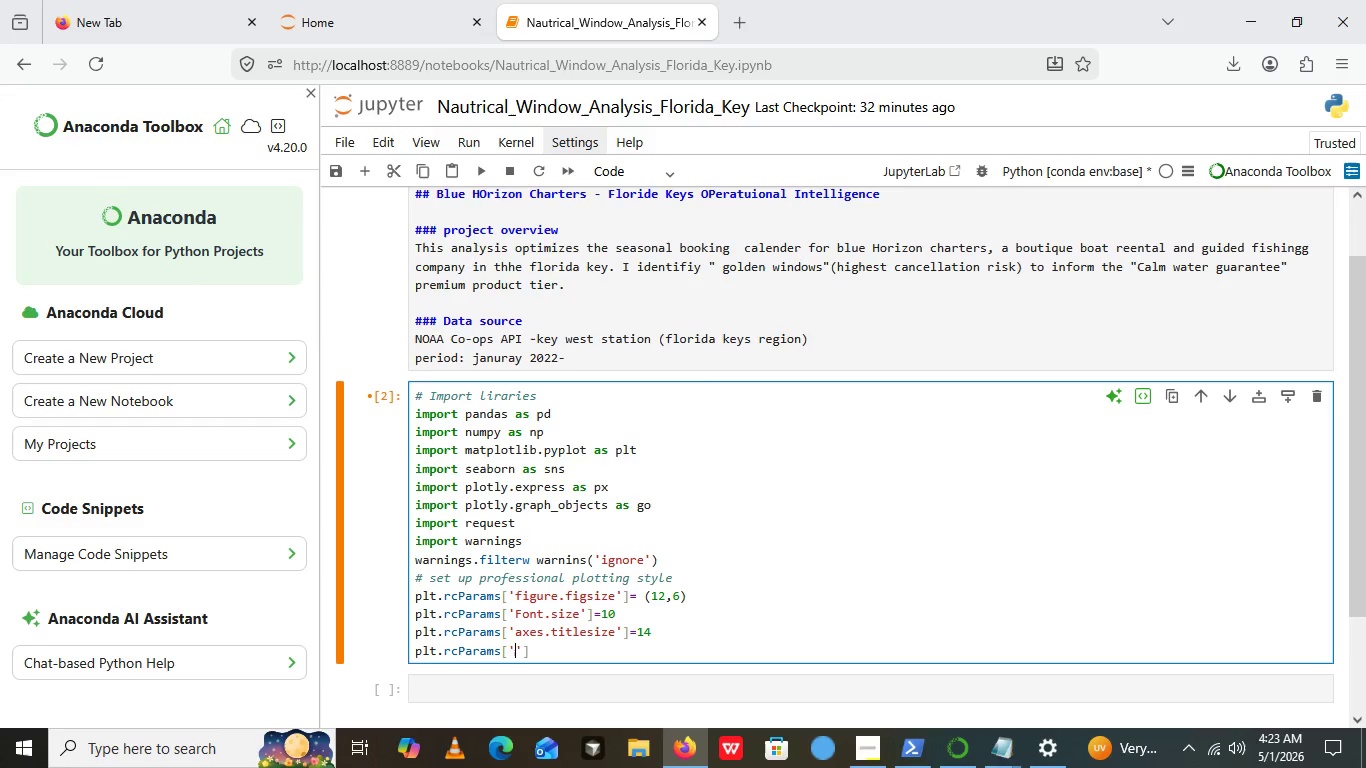 
key(ArrowLeft)
 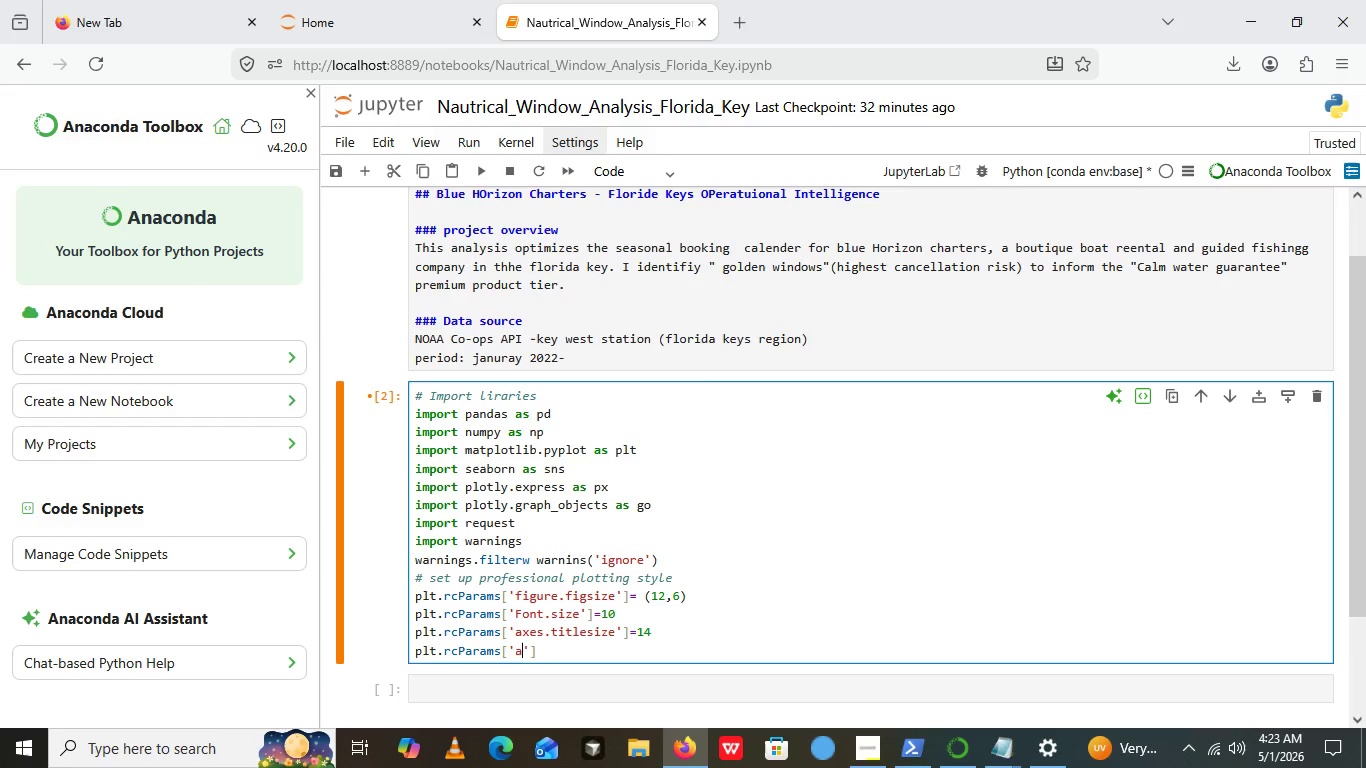 
type(axis)
key(Backspace)
key(Backspace)
type(es.labelsize)
 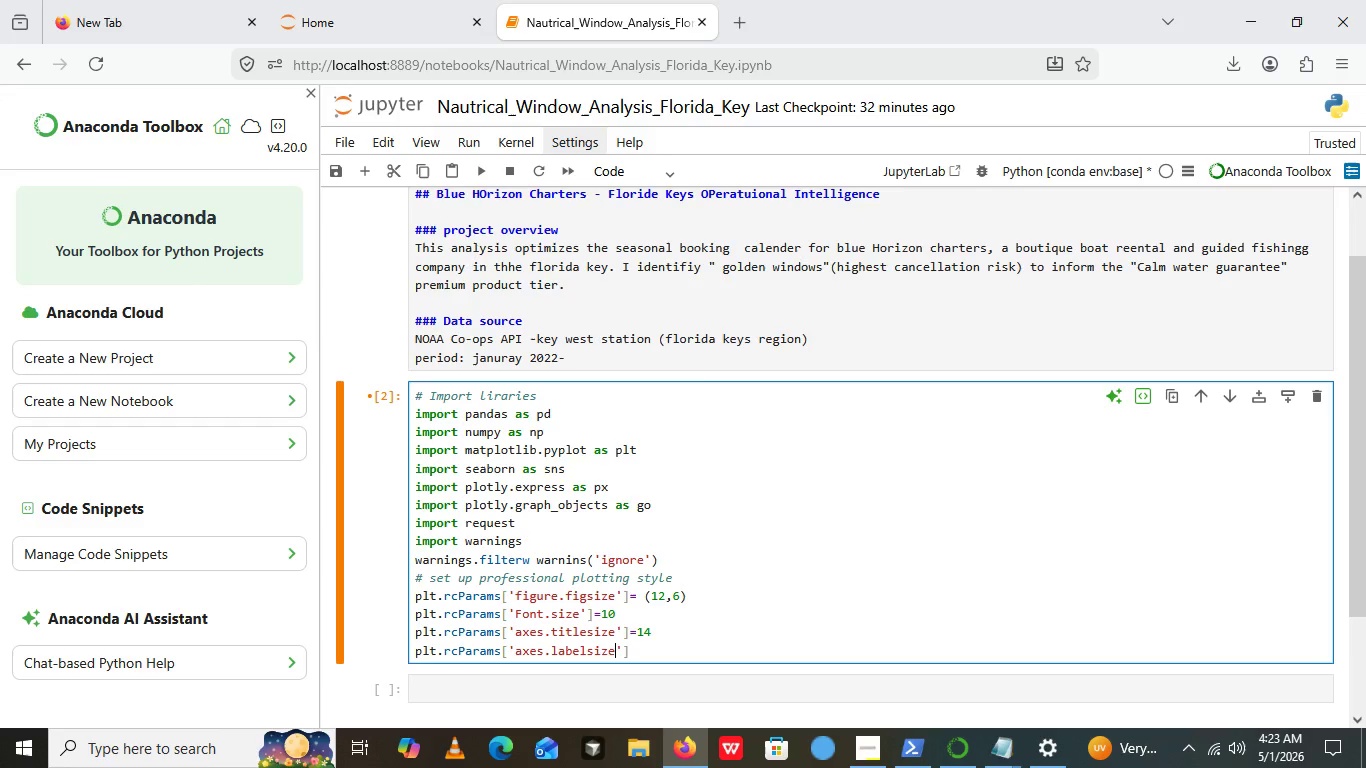 
wait(10.64)
 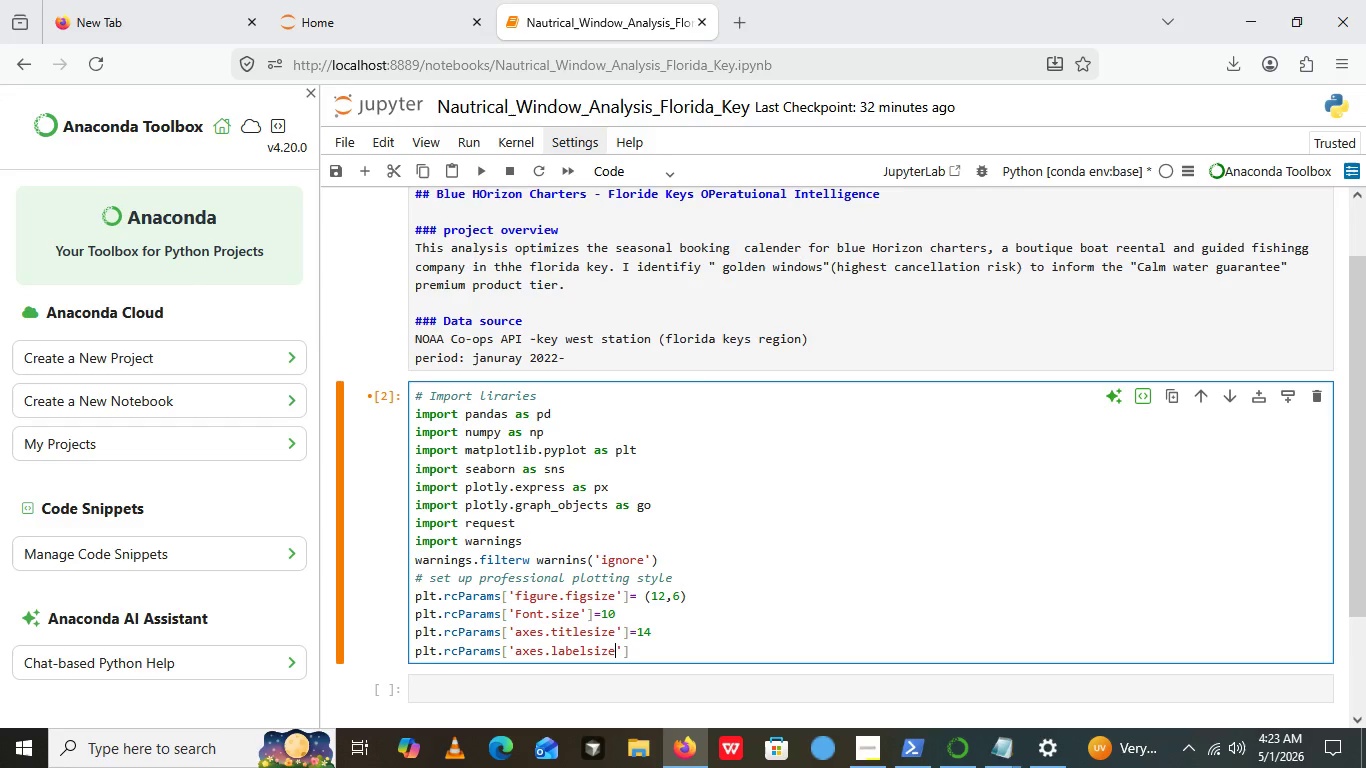 
key(ArrowRight)
 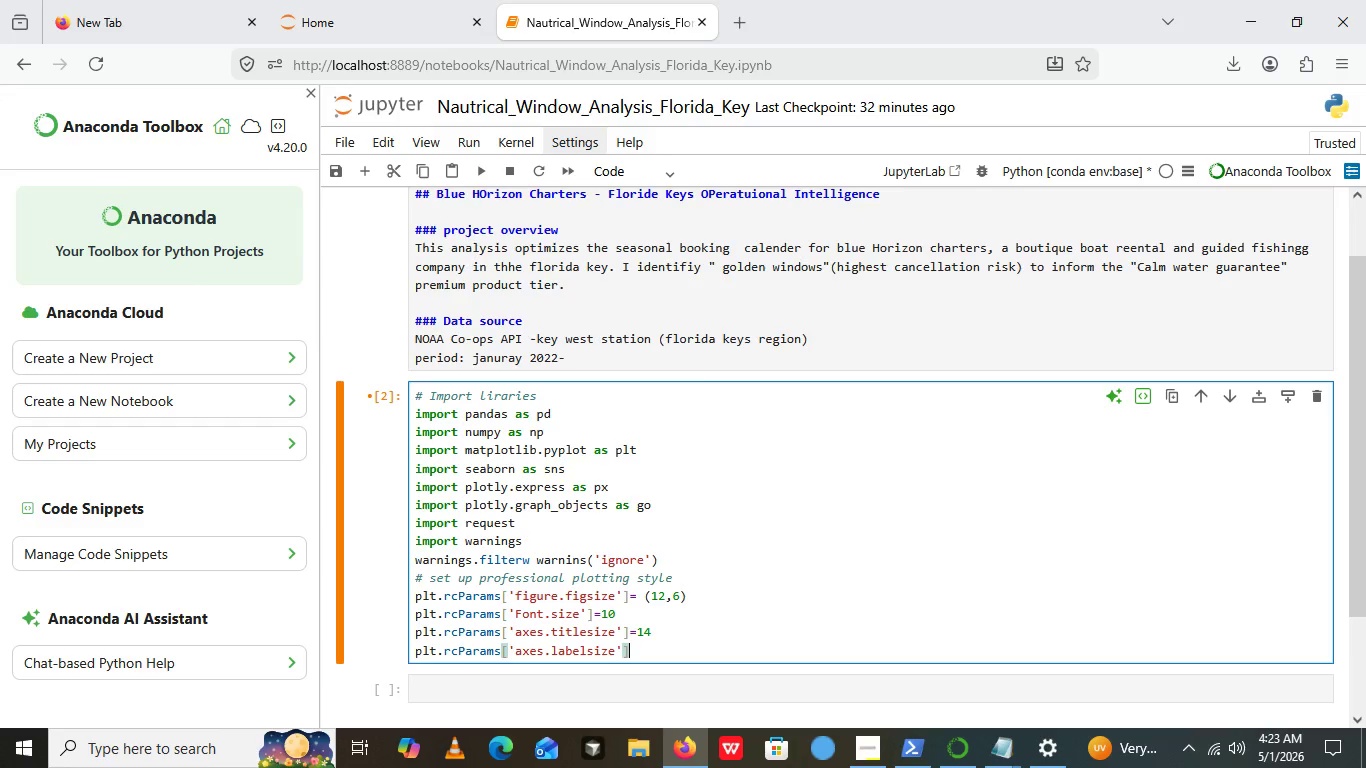 
key(ArrowRight)
 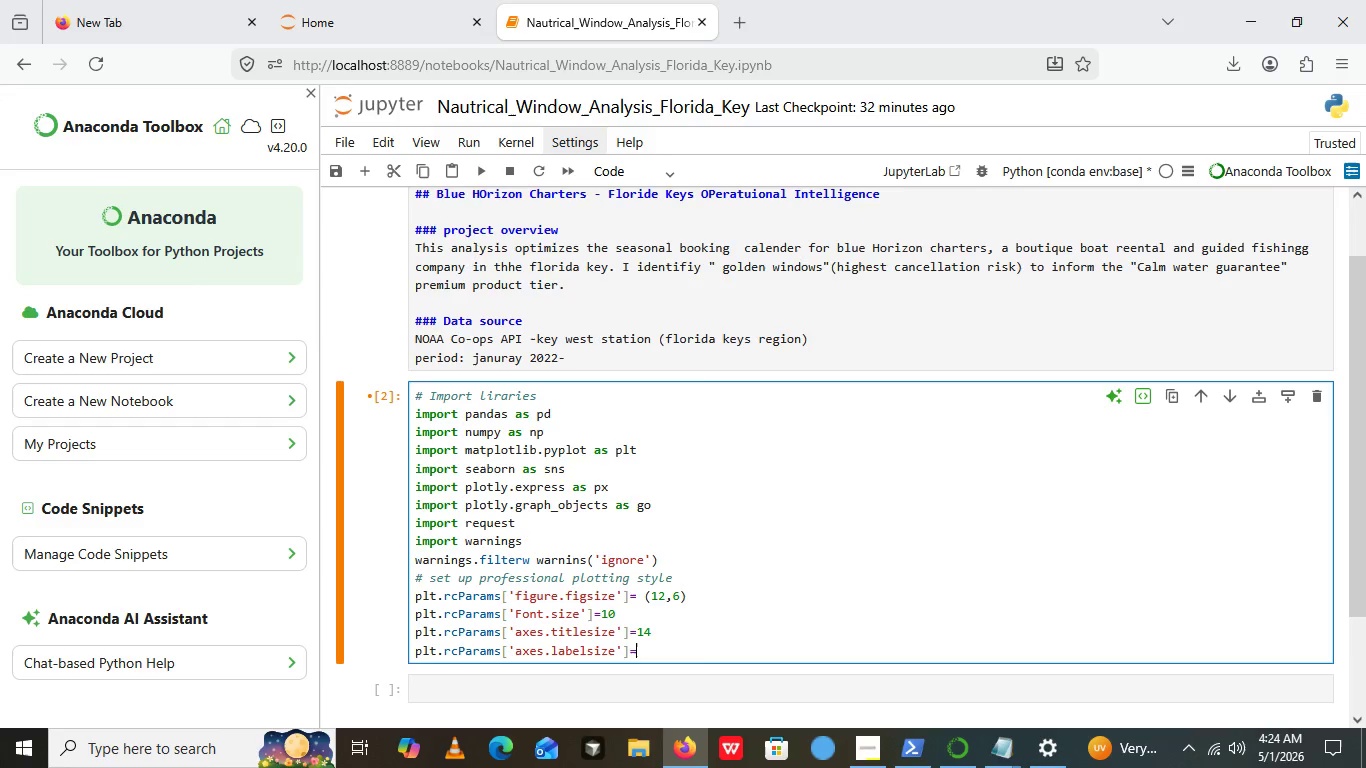 
type(=12)
 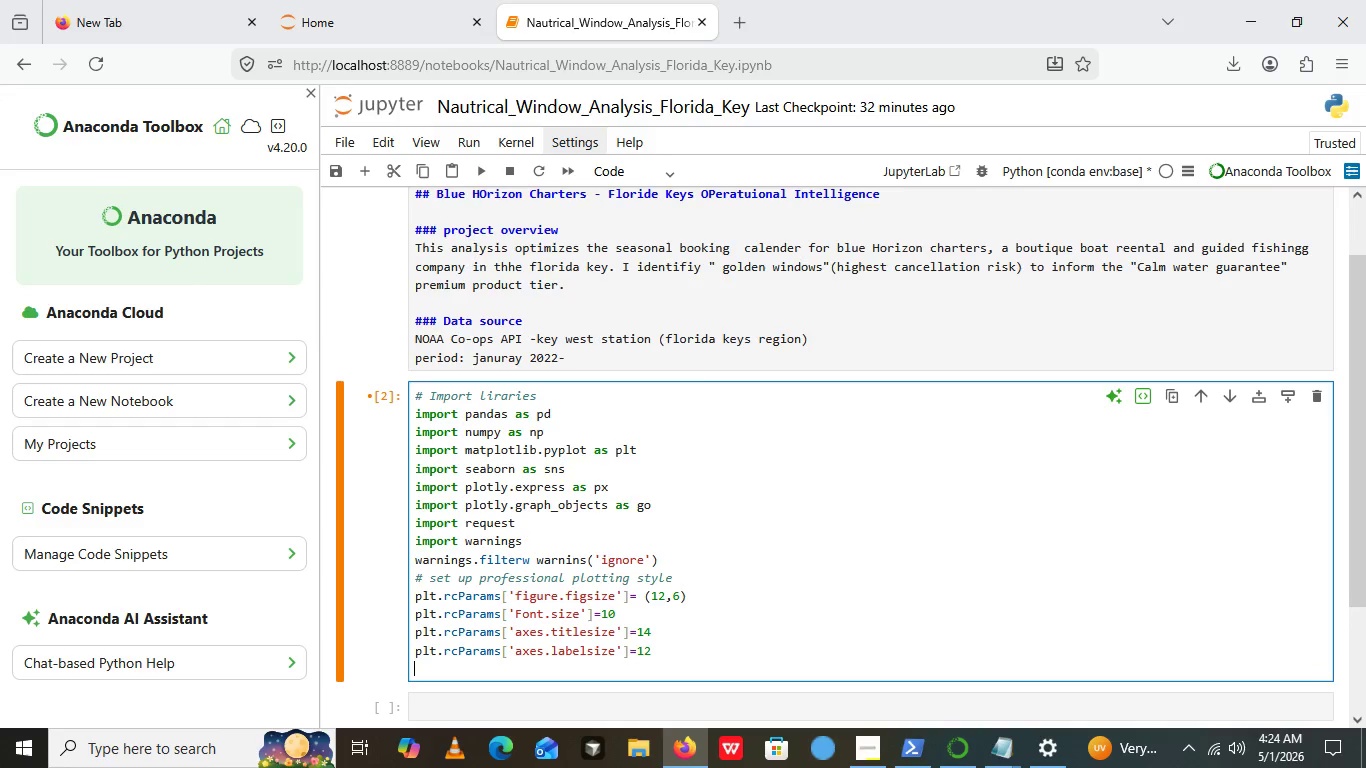 
key(Enter)
 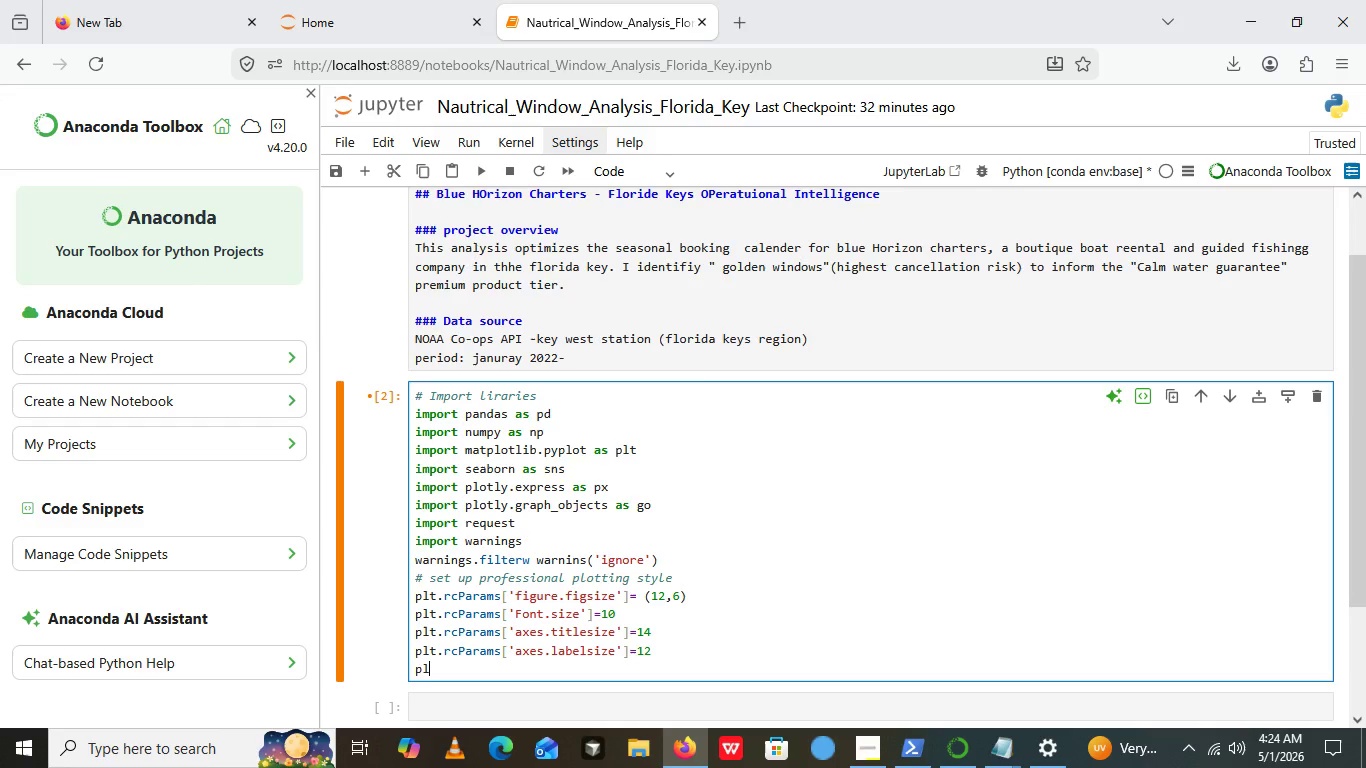 
type(plt.rx)
key(Backspace)
type(cParm)
key(Backspace)
type(ams[])
 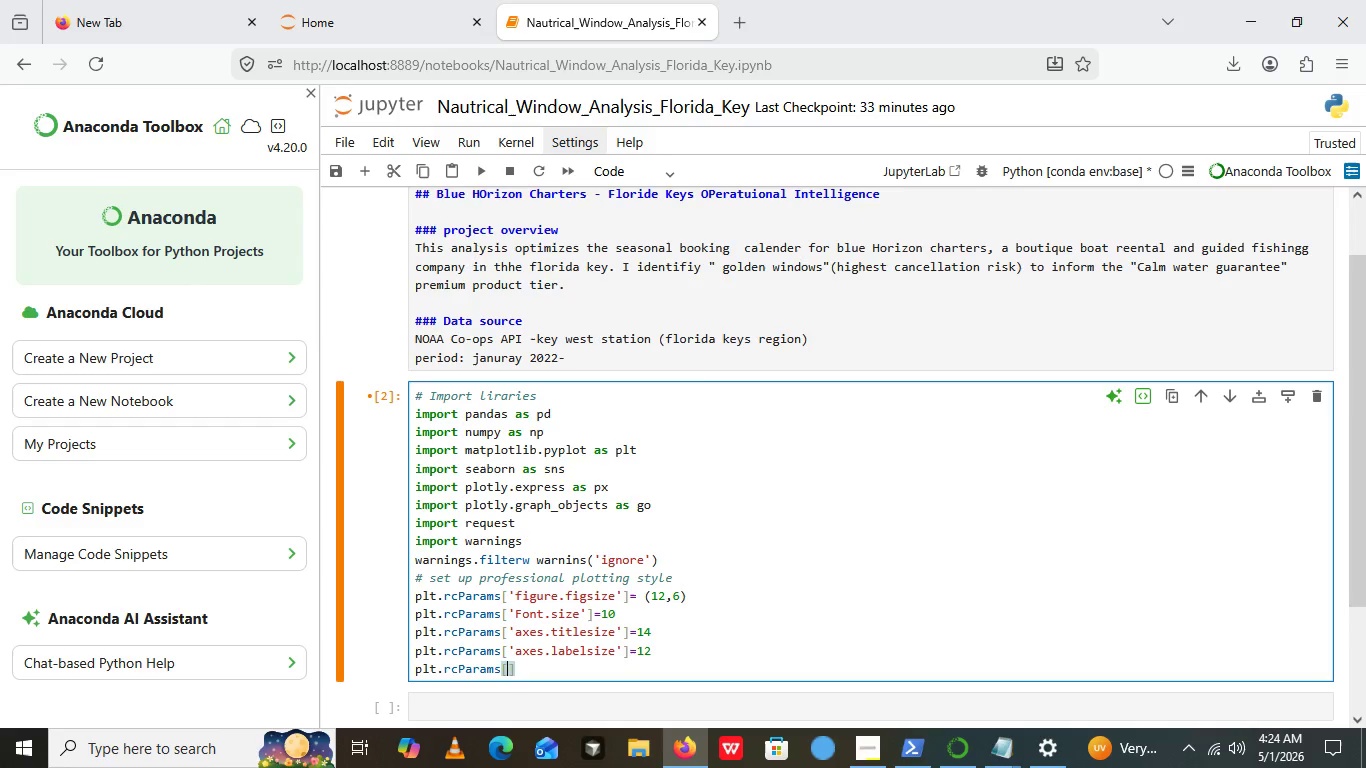 
key(ArrowLeft)
 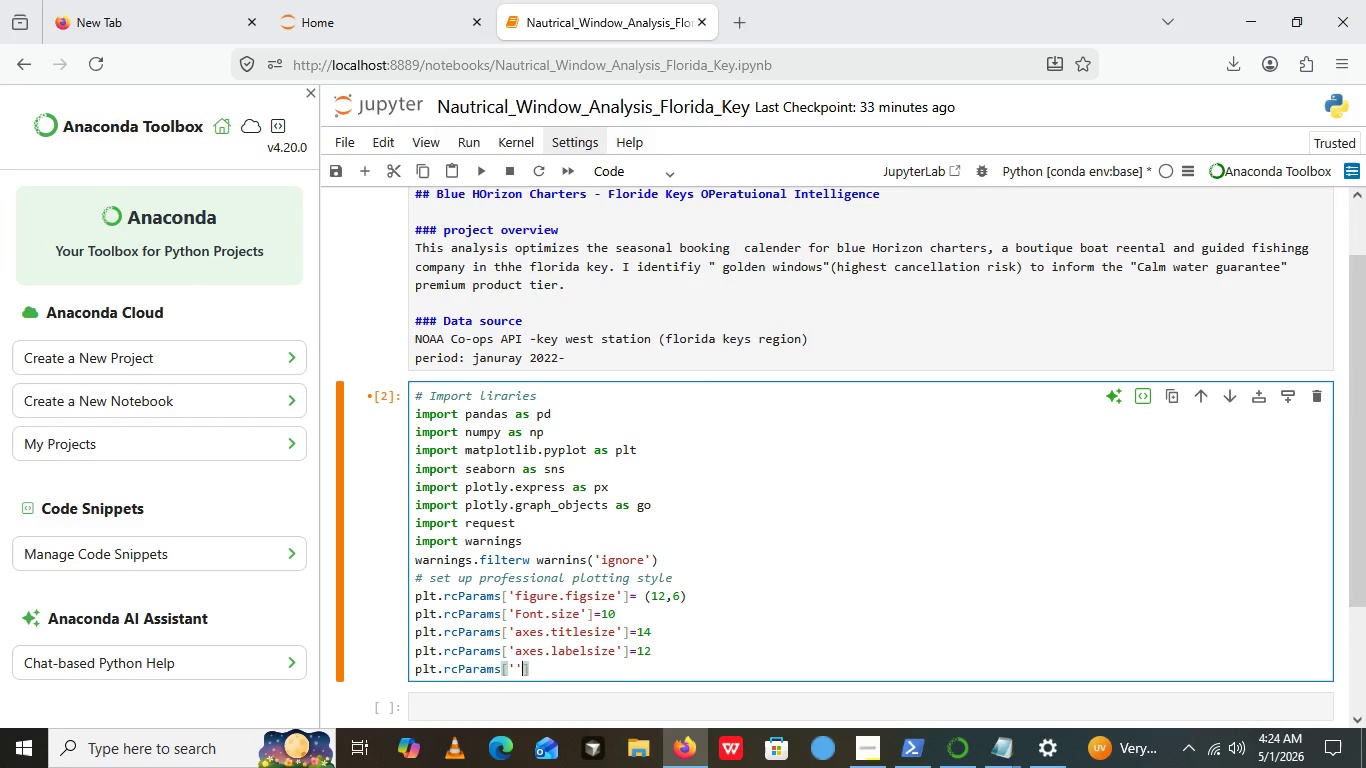 
key(Quote)
 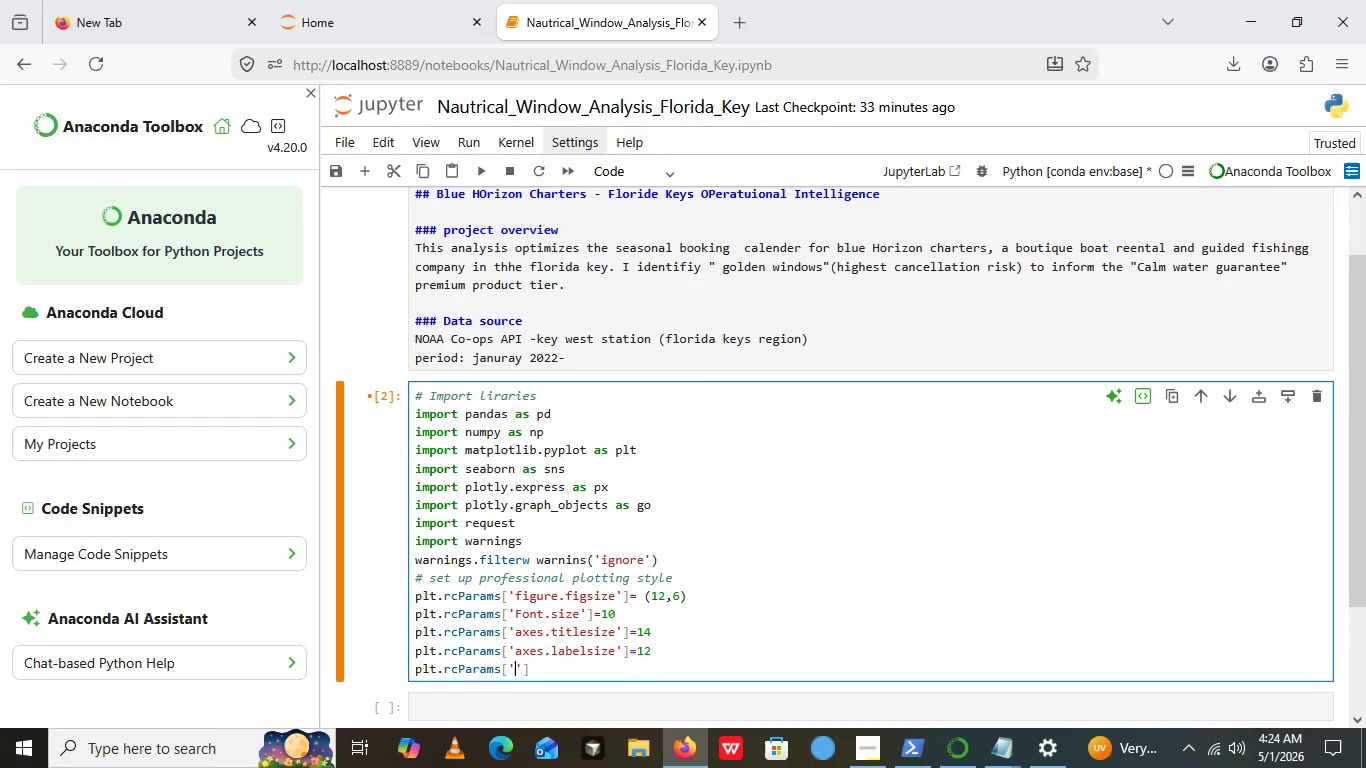 
key(Quote)
 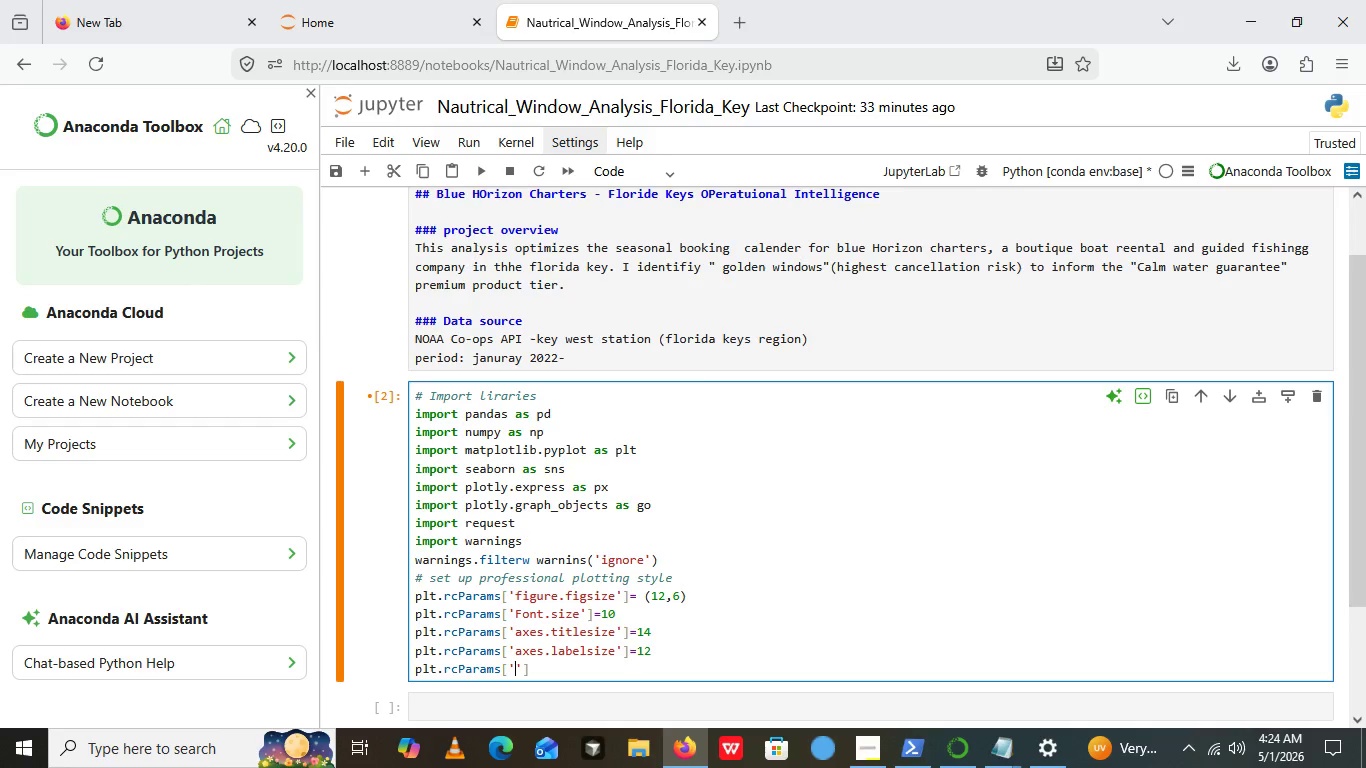 
key(ArrowLeft)
 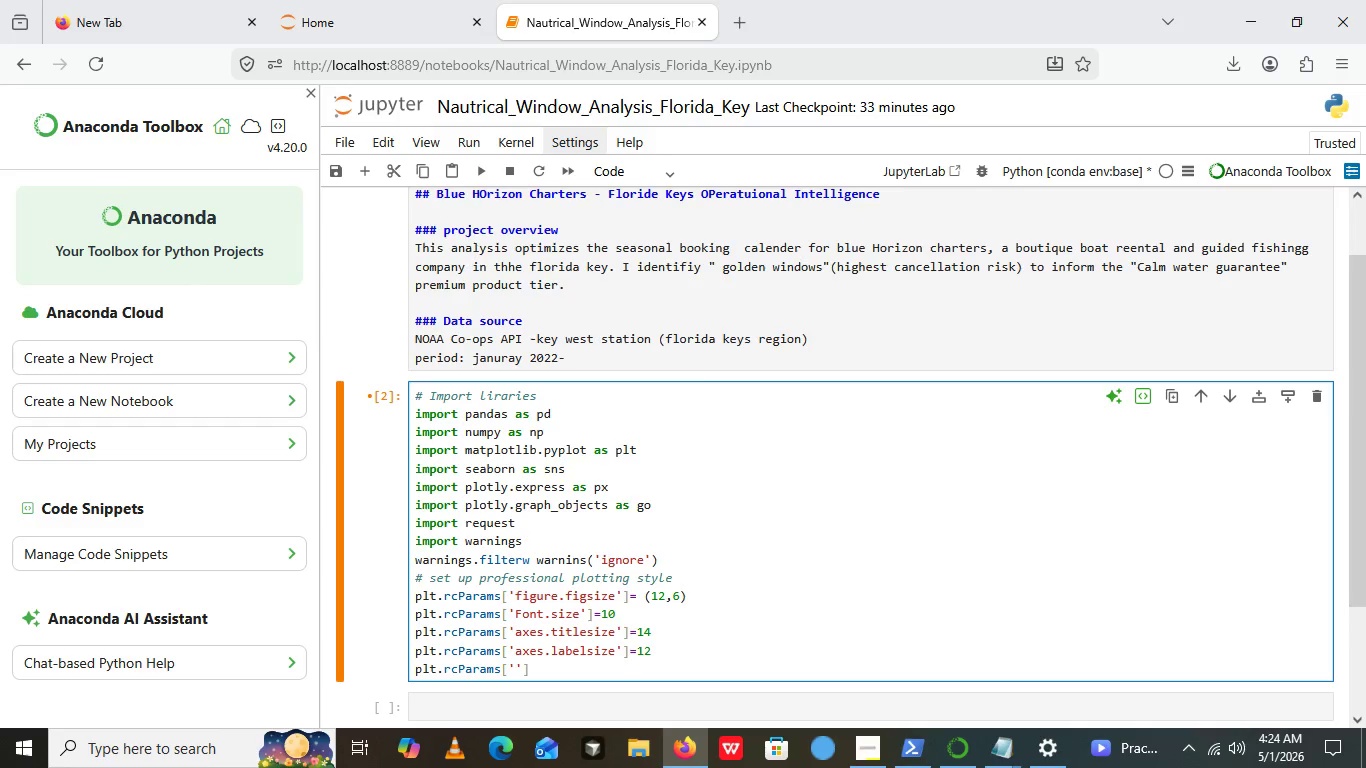 
type(figure.dpi)
 